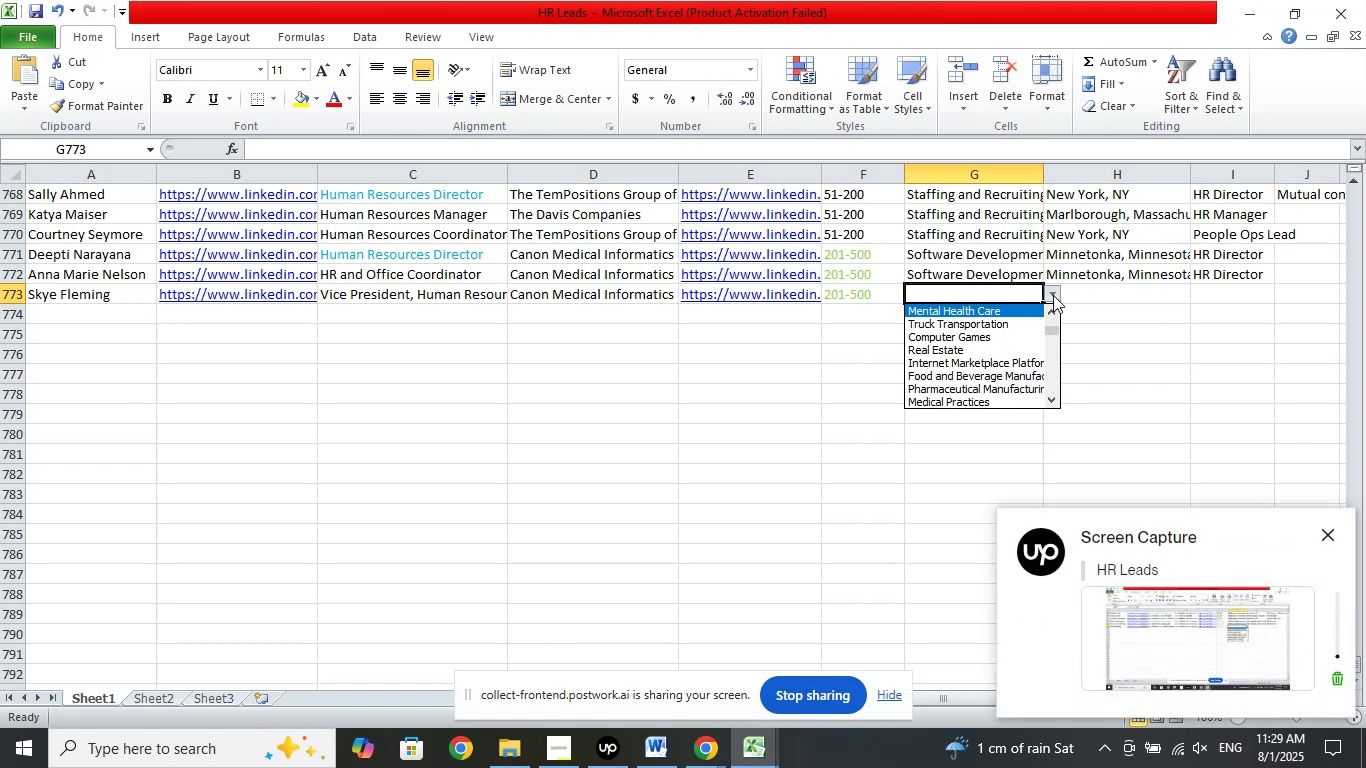 
key(ArrowUp)
 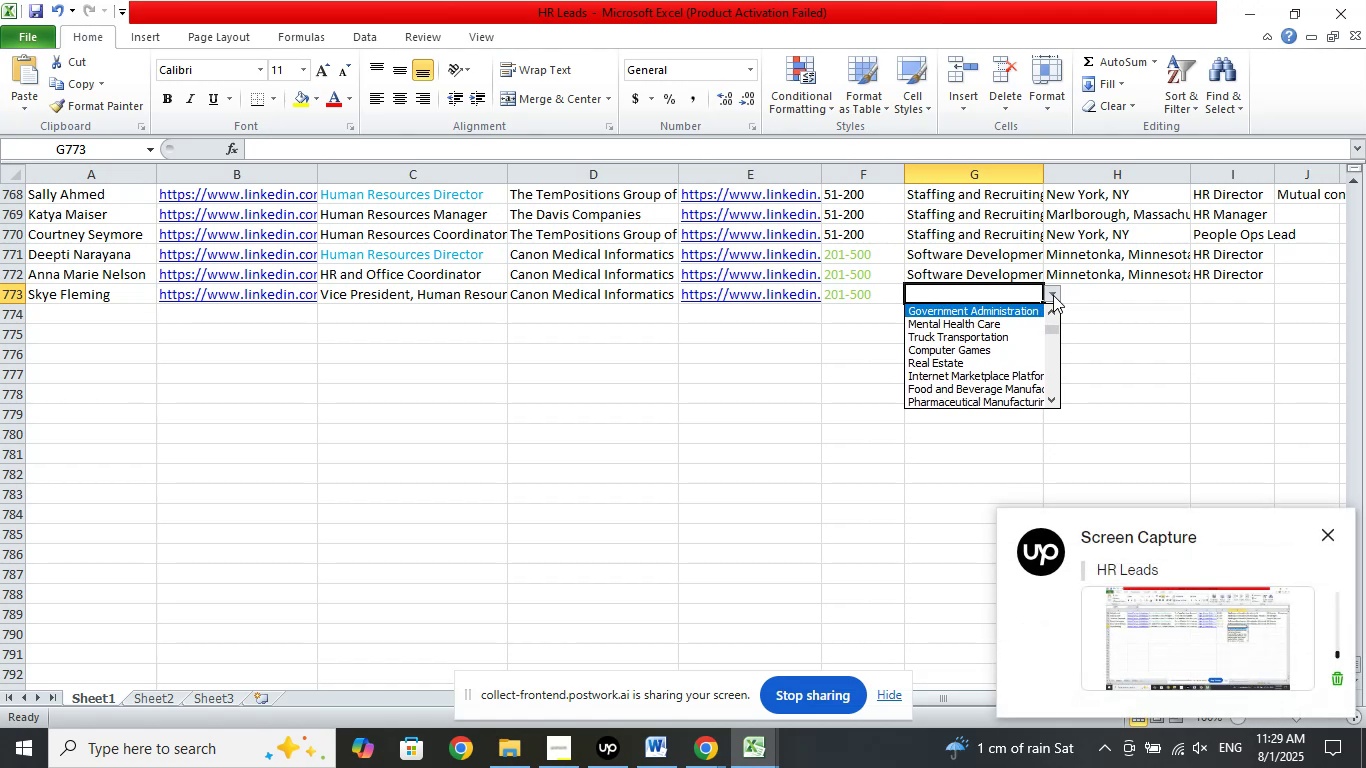 
key(ArrowUp)
 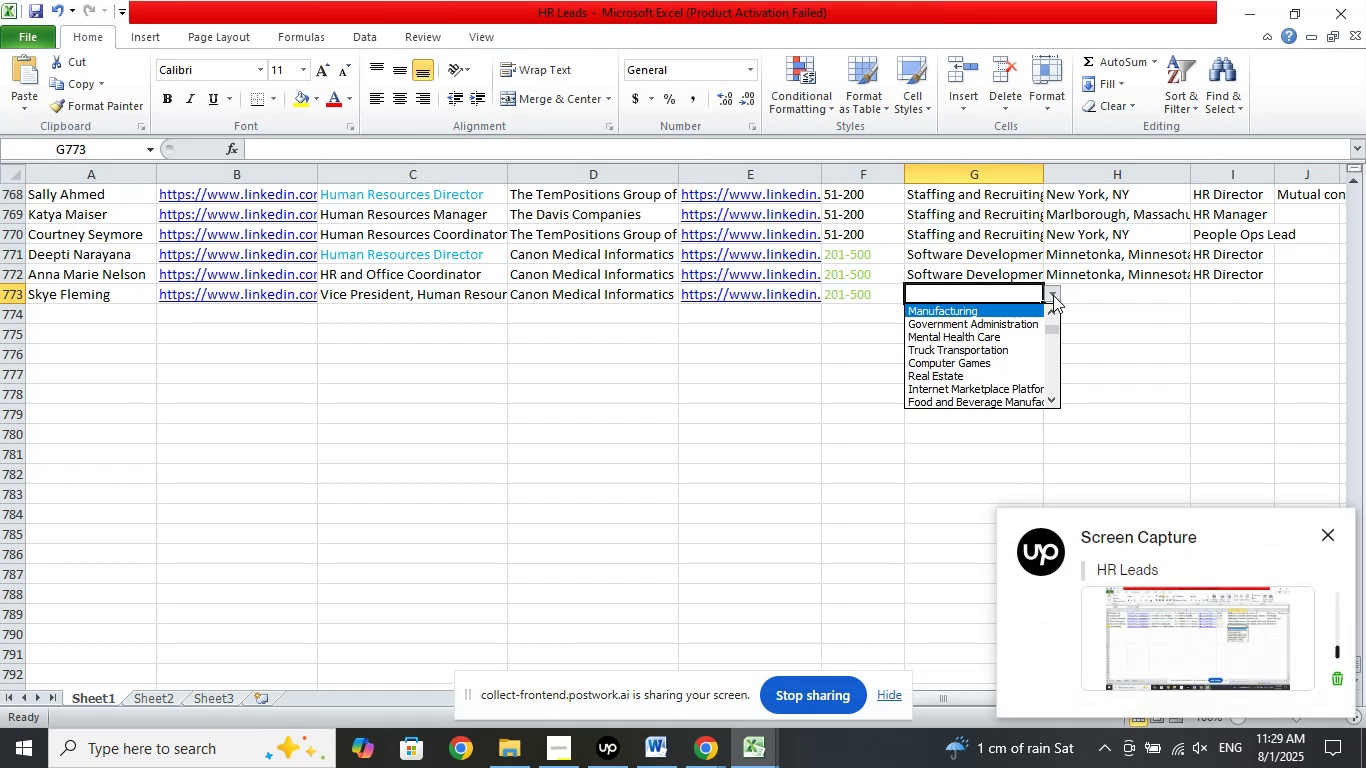 
key(ArrowUp)
 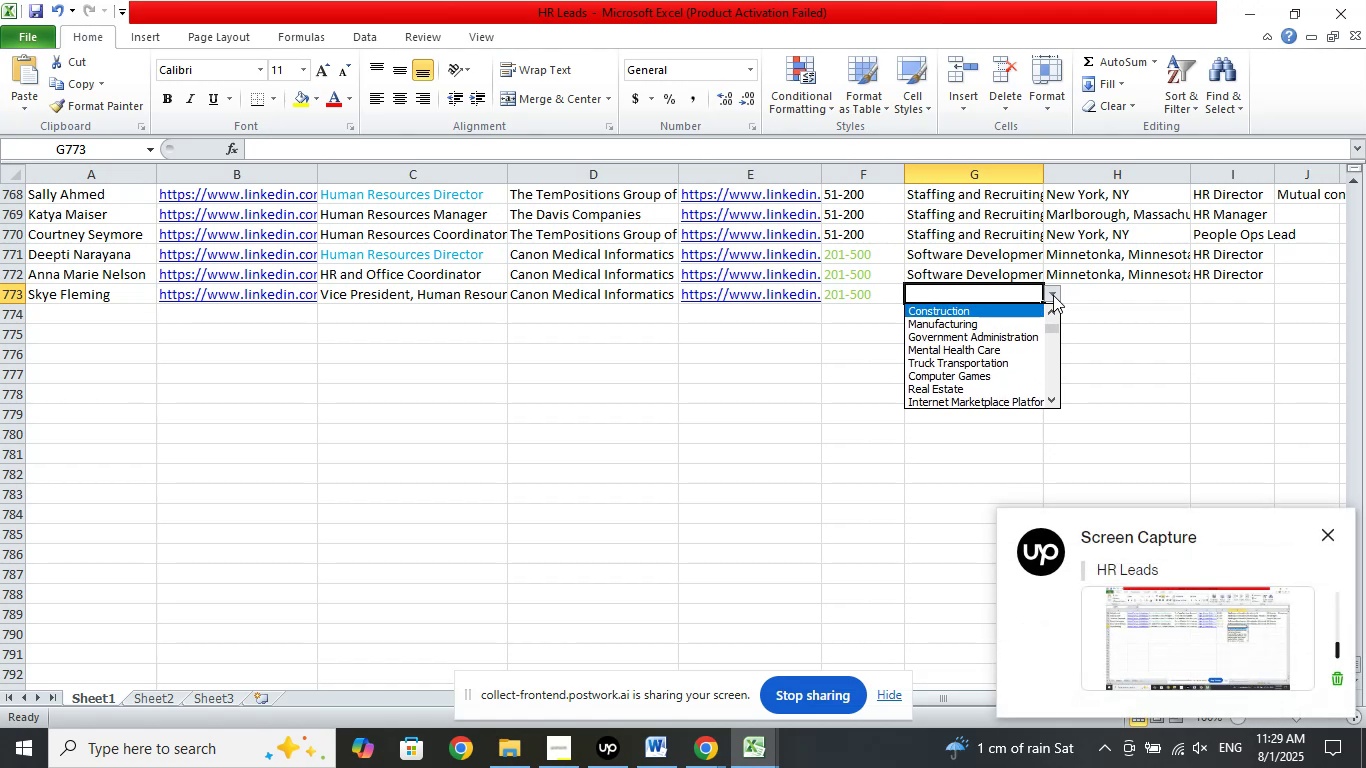 
key(ArrowUp)
 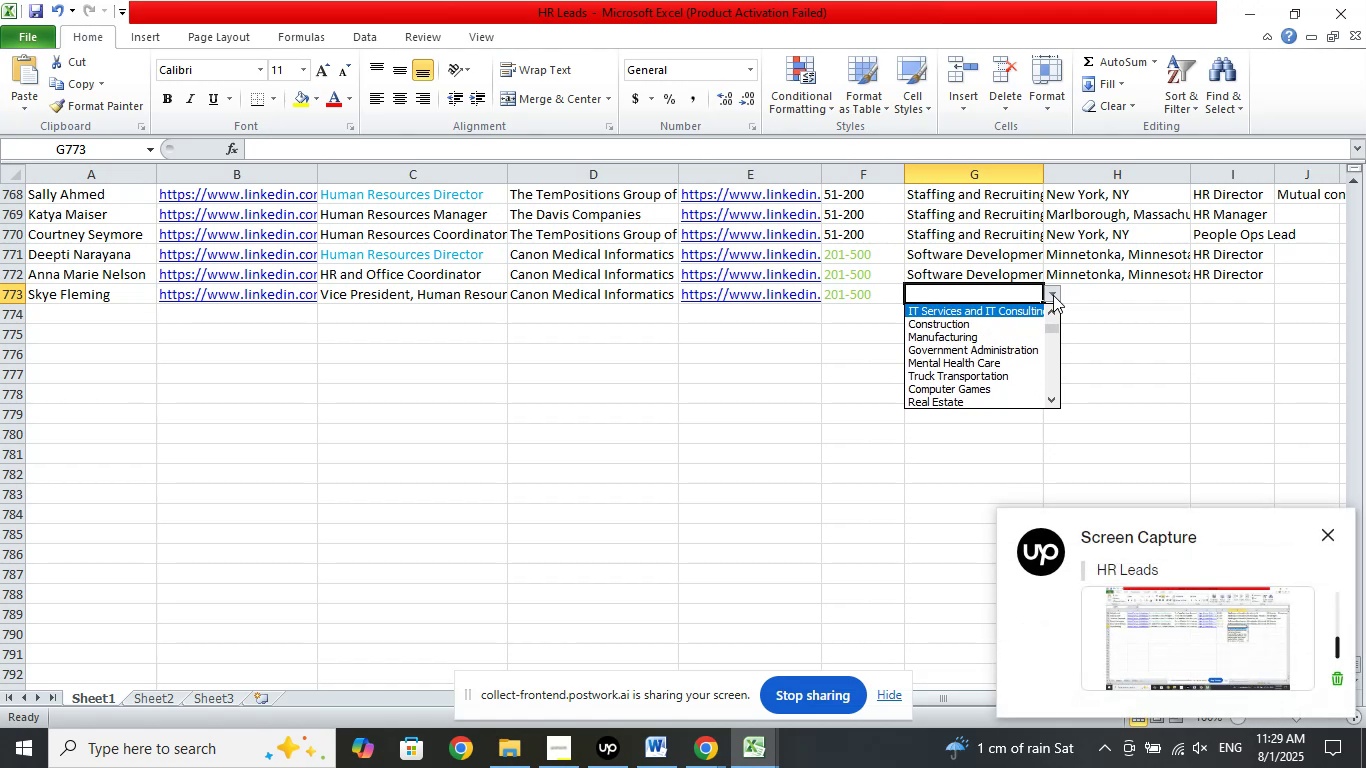 
key(ArrowUp)
 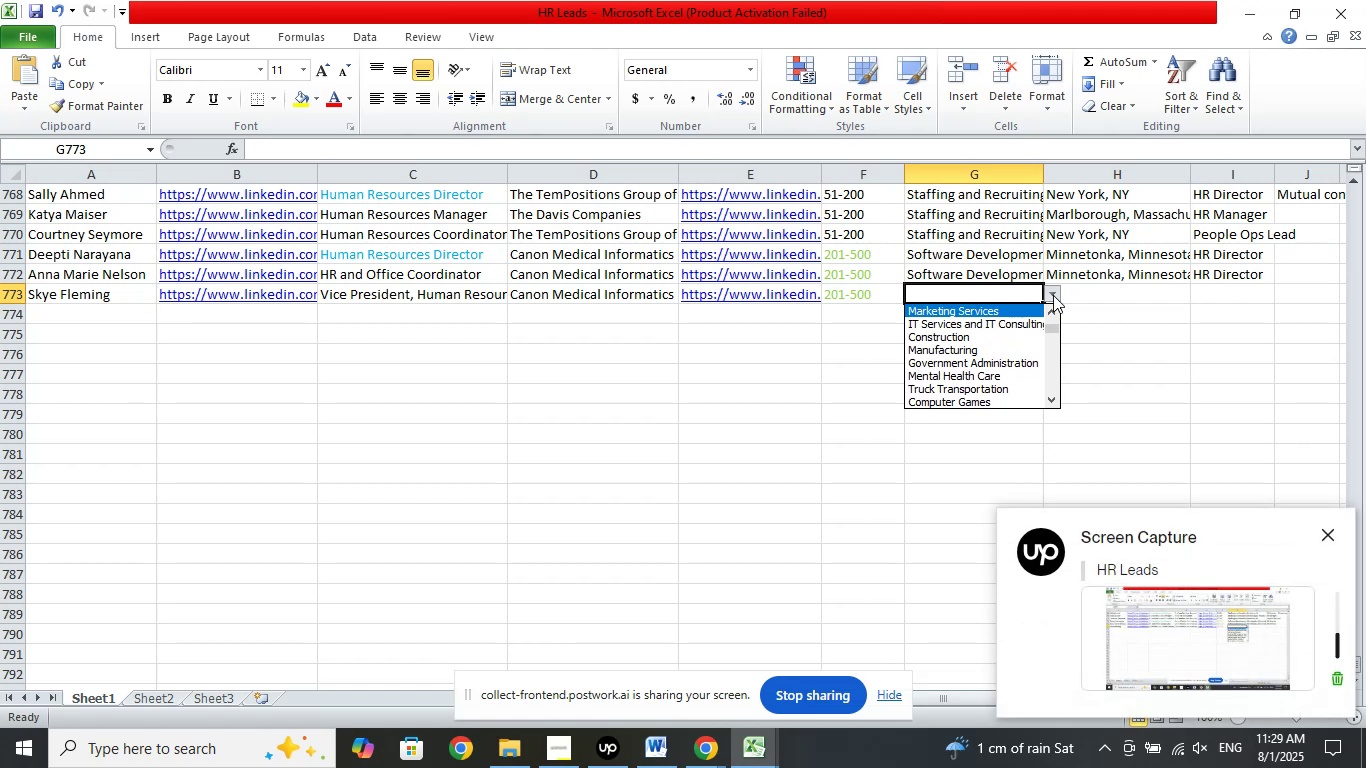 
key(ArrowUp)
 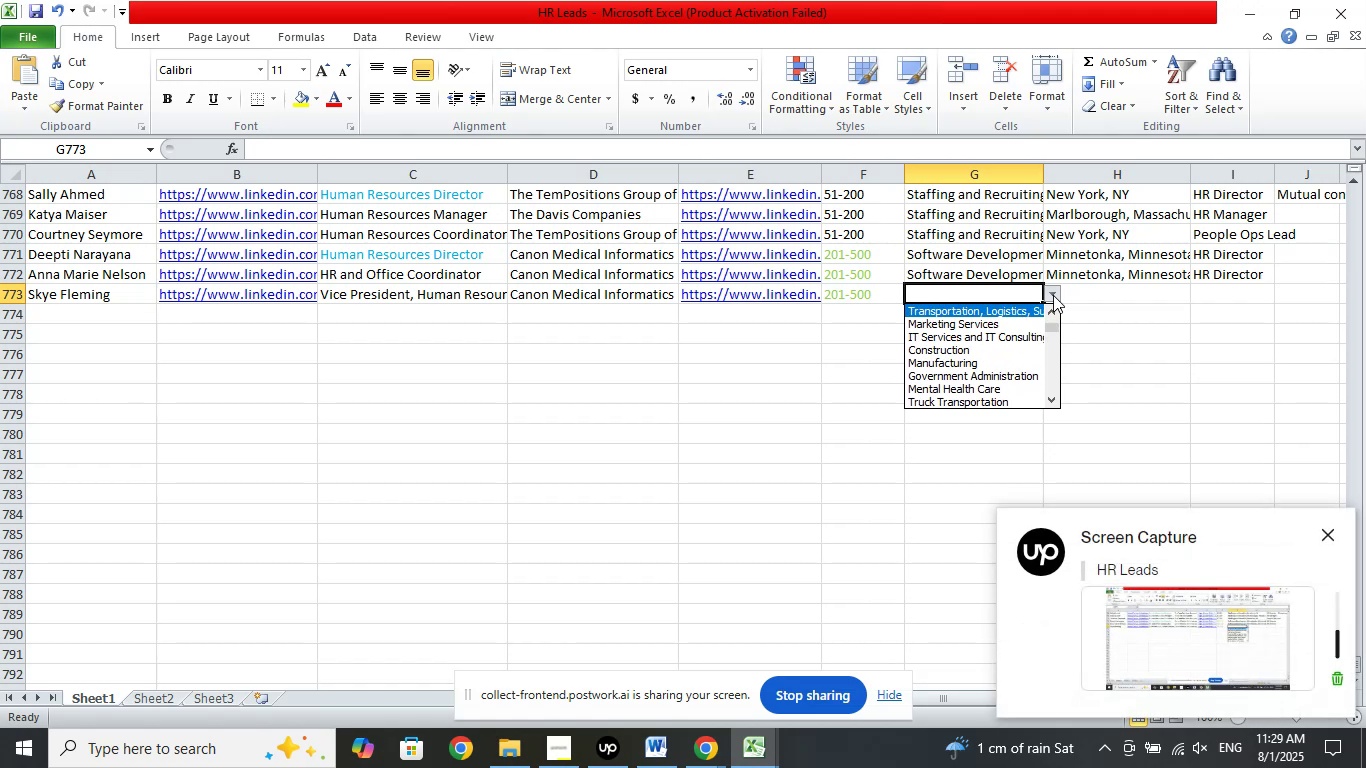 
key(ArrowUp)
 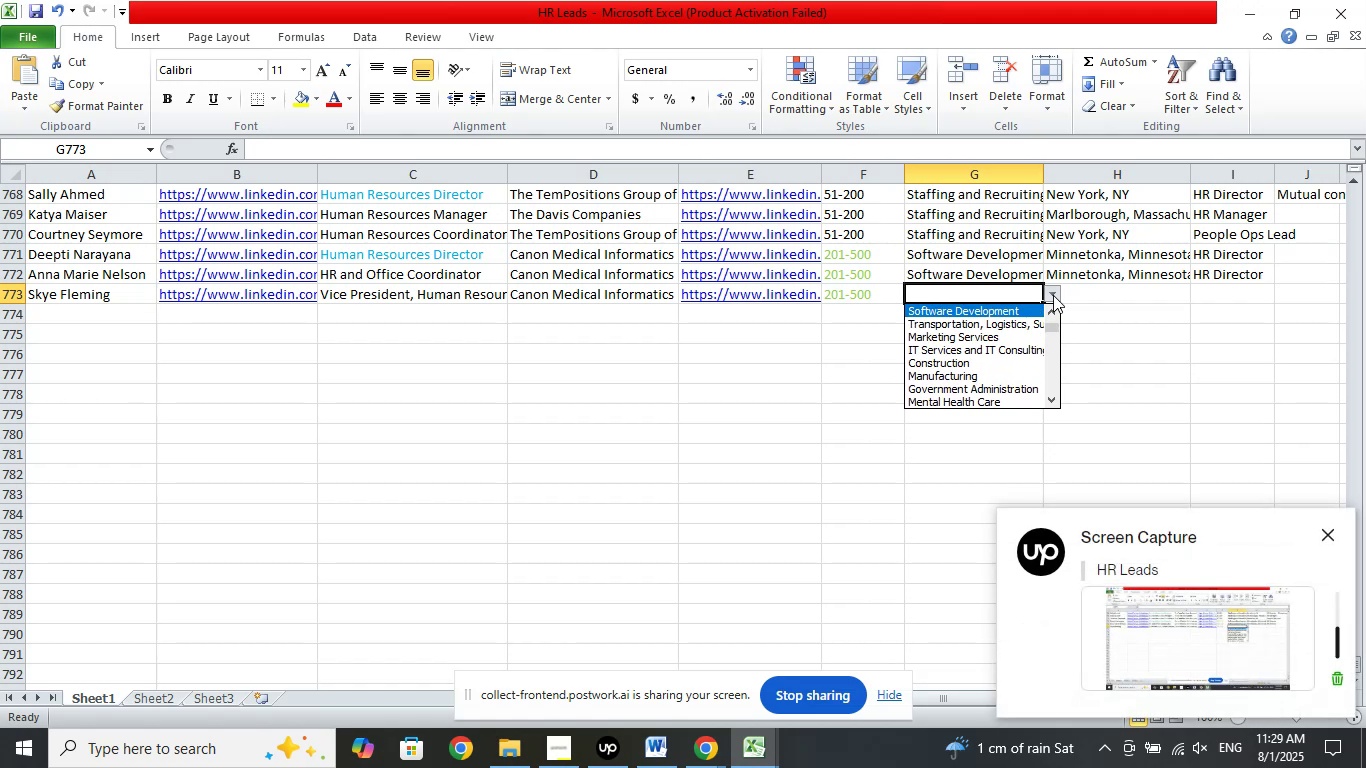 
key(ArrowUp)
 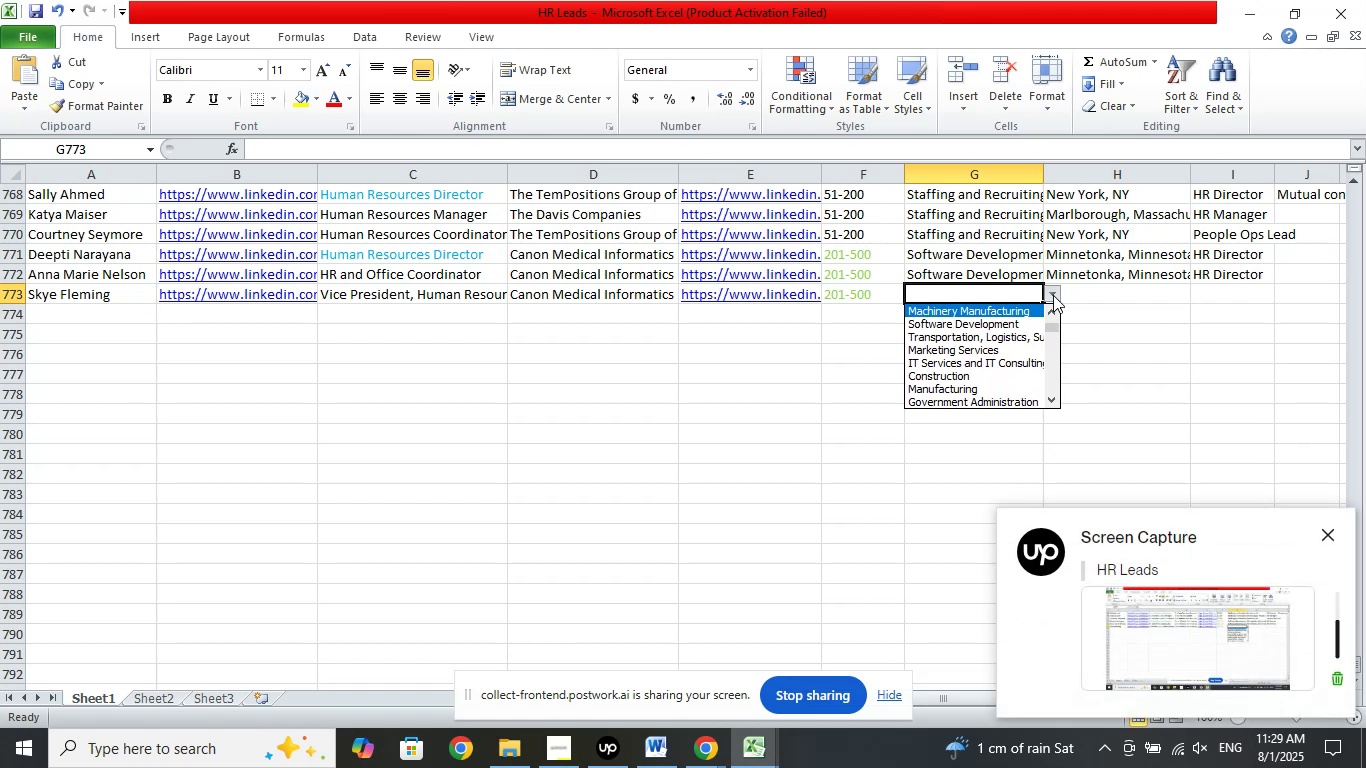 
key(ArrowDown)
 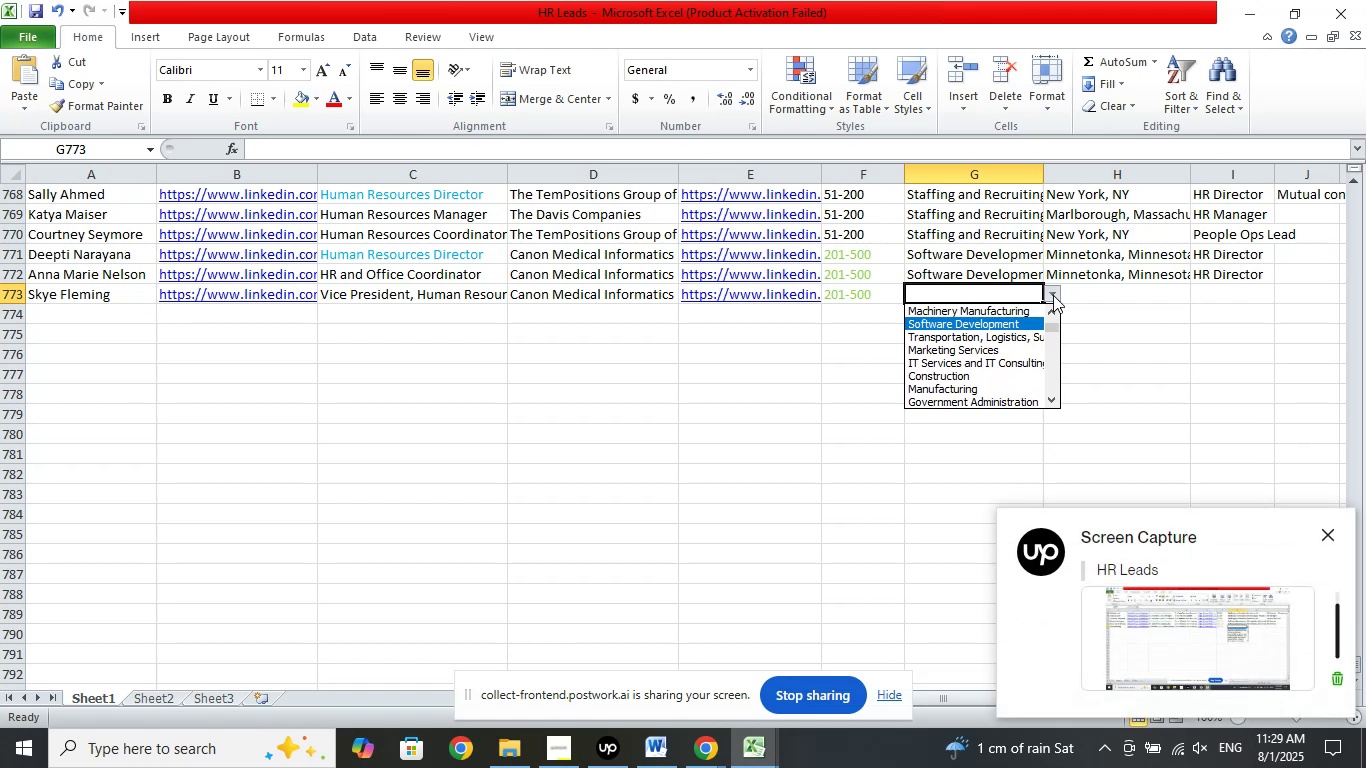 
key(Enter)
 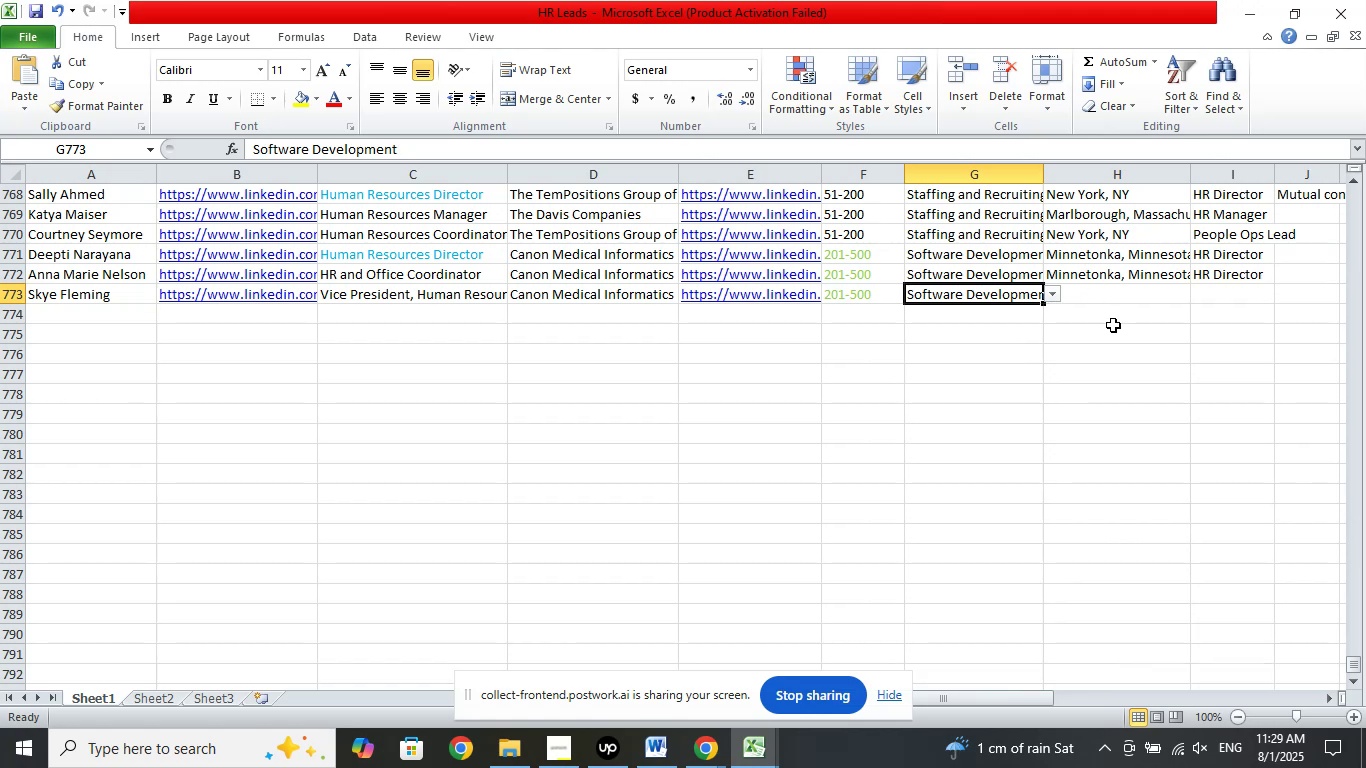 
left_click([1086, 290])
 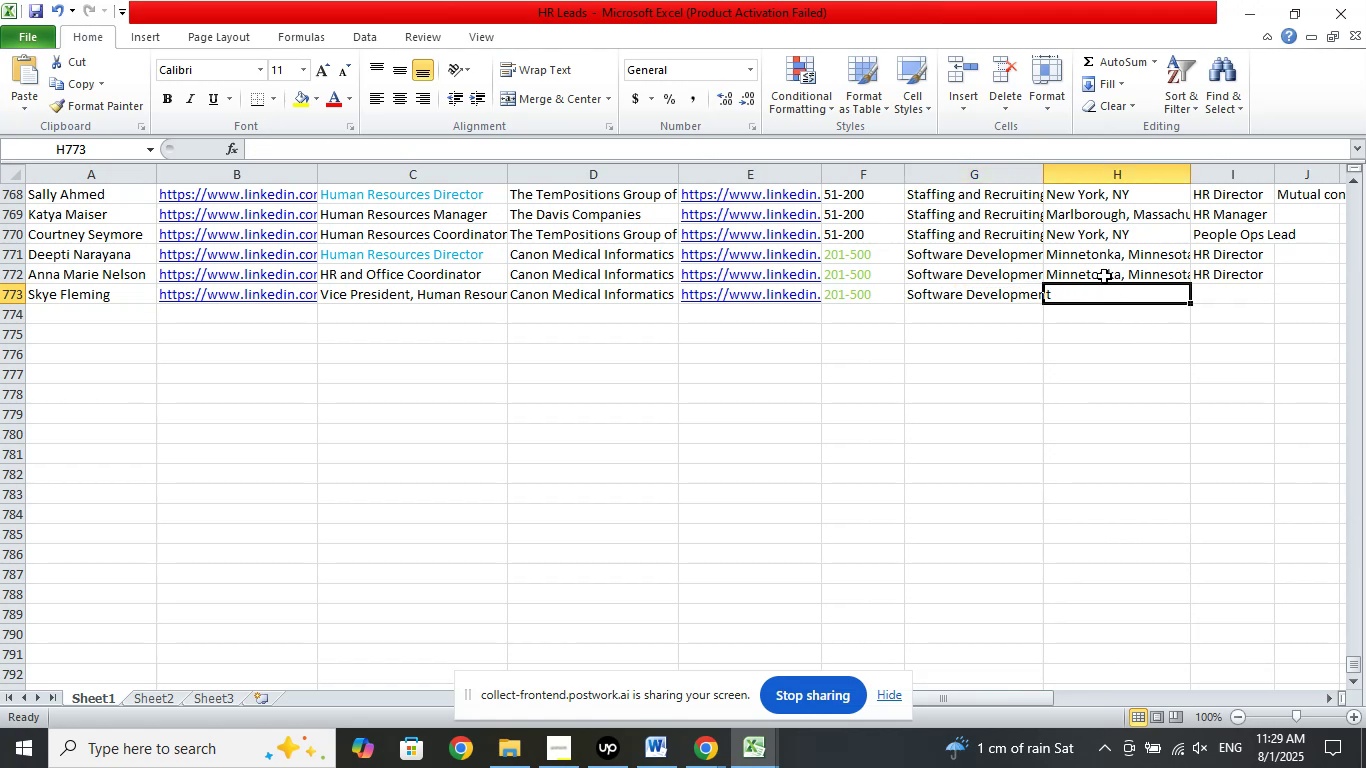 
left_click([1104, 275])
 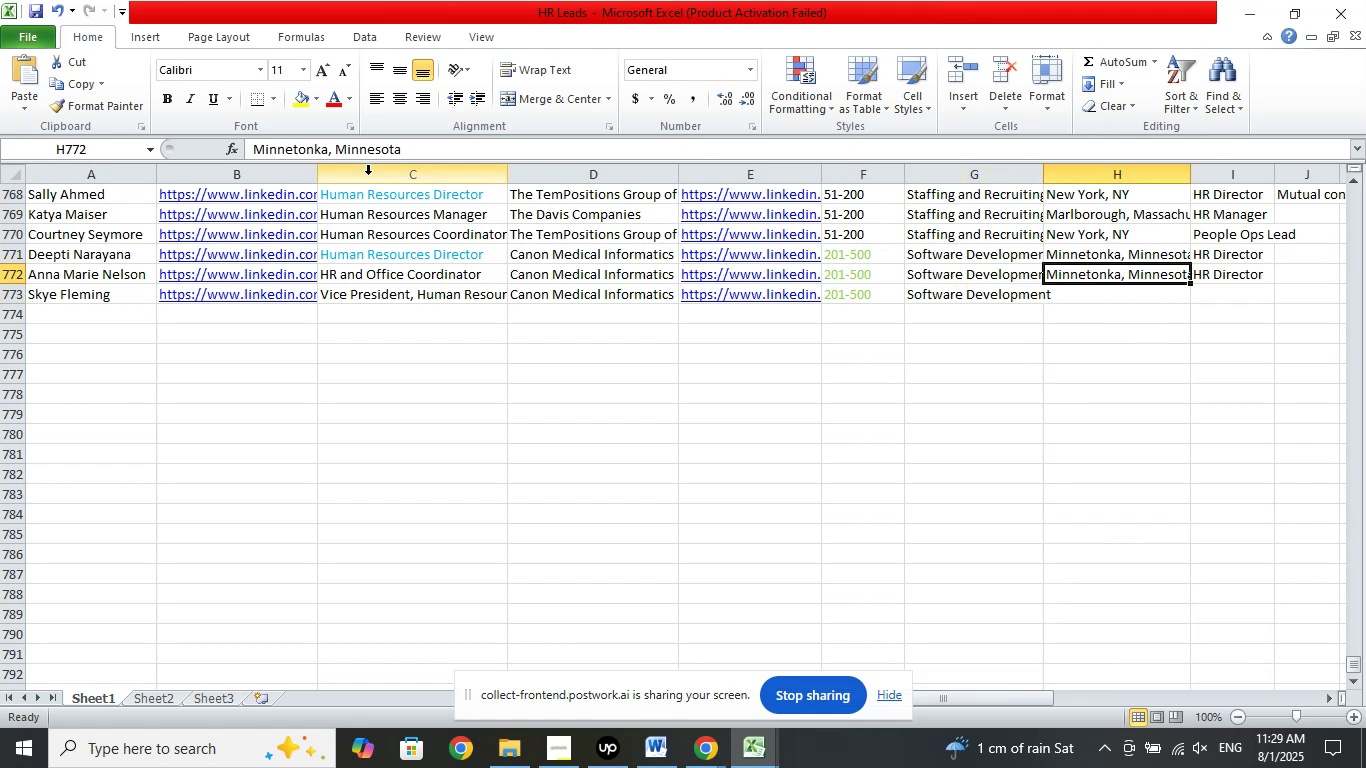 
left_click_drag(start_coordinate=[425, 150], to_coordinate=[202, 149])
 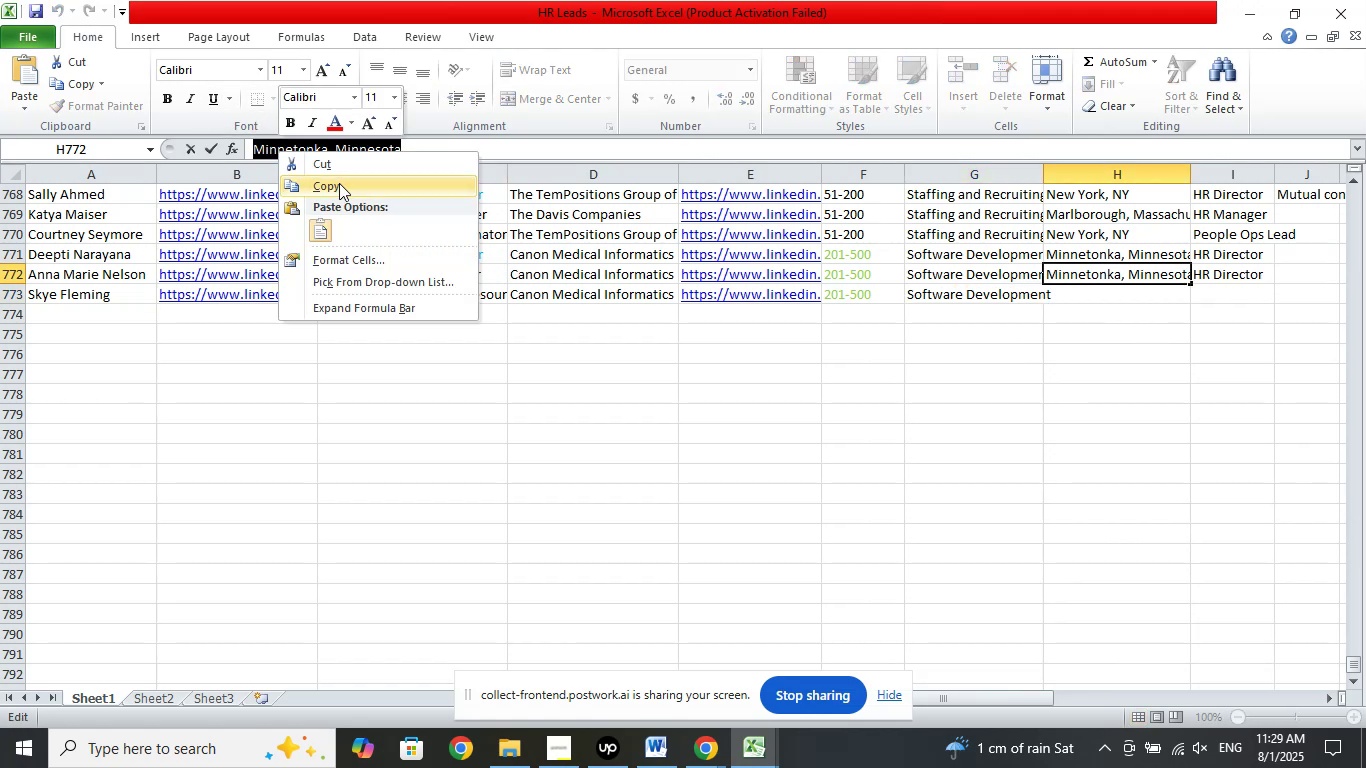 
left_click([339, 188])
 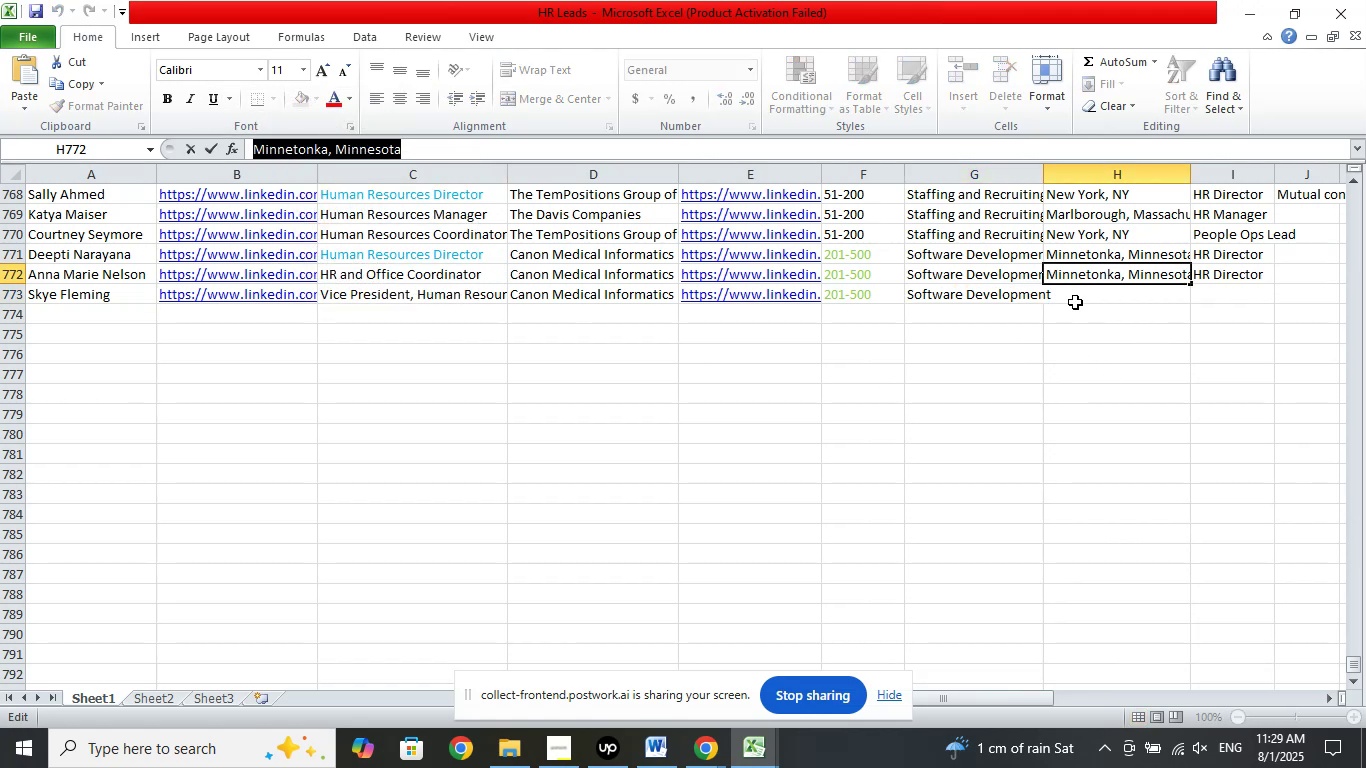 
left_click([1078, 297])
 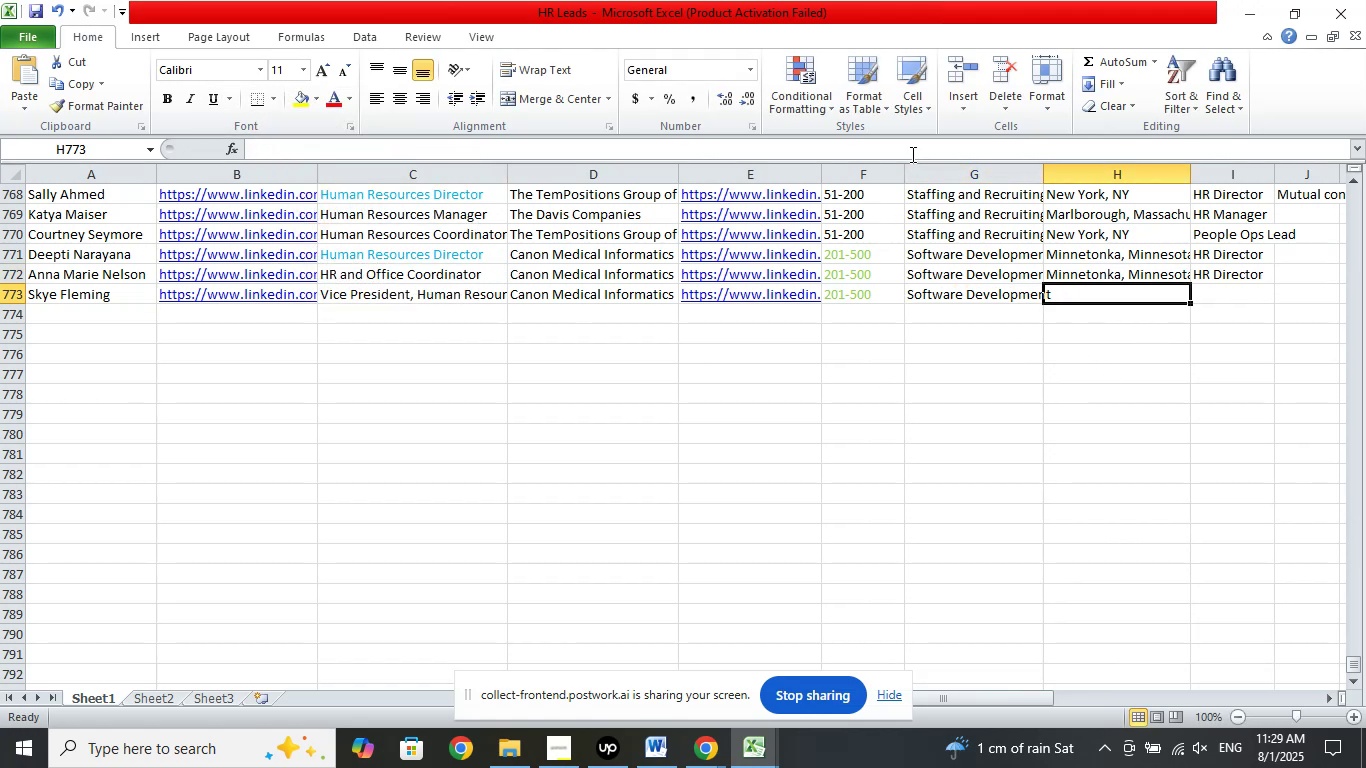 
left_click([911, 154])
 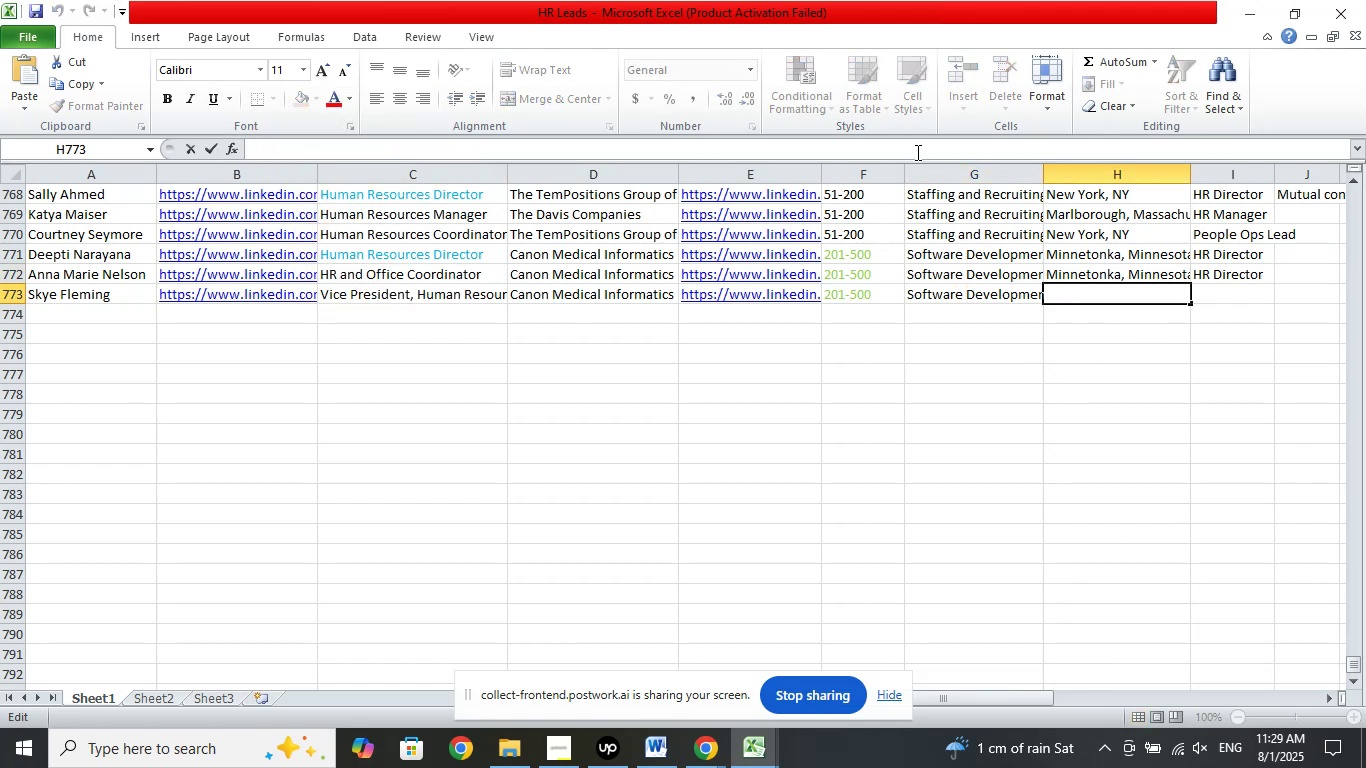 
right_click([916, 152])
 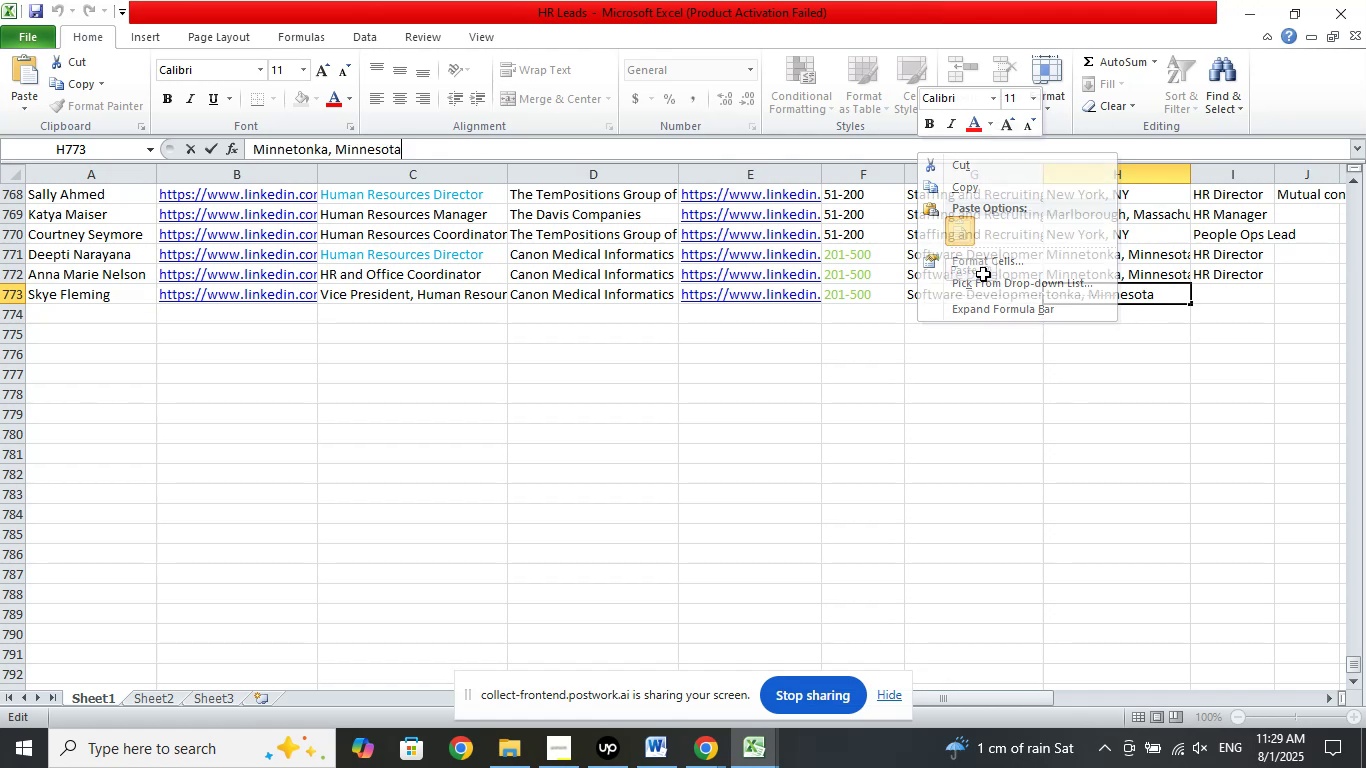 
double_click([1095, 418])
 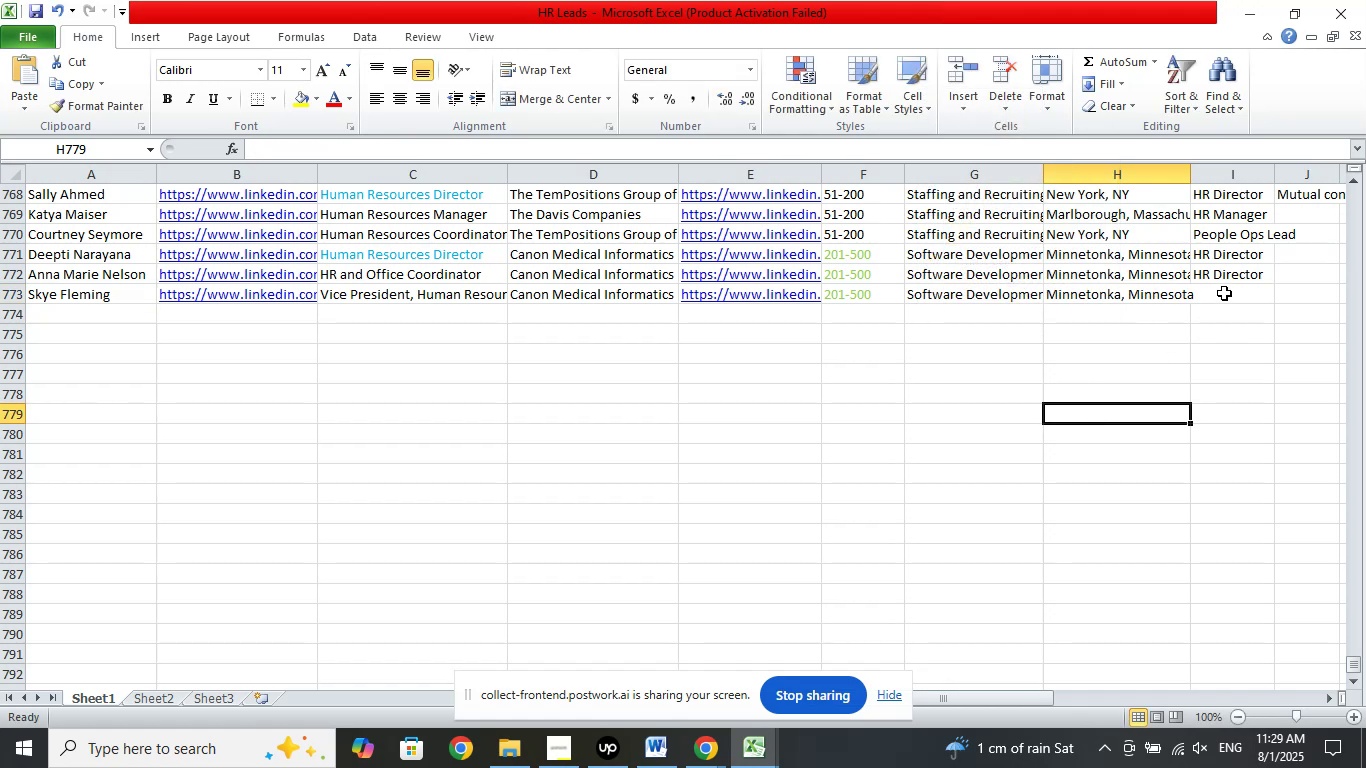 
left_click([1227, 288])
 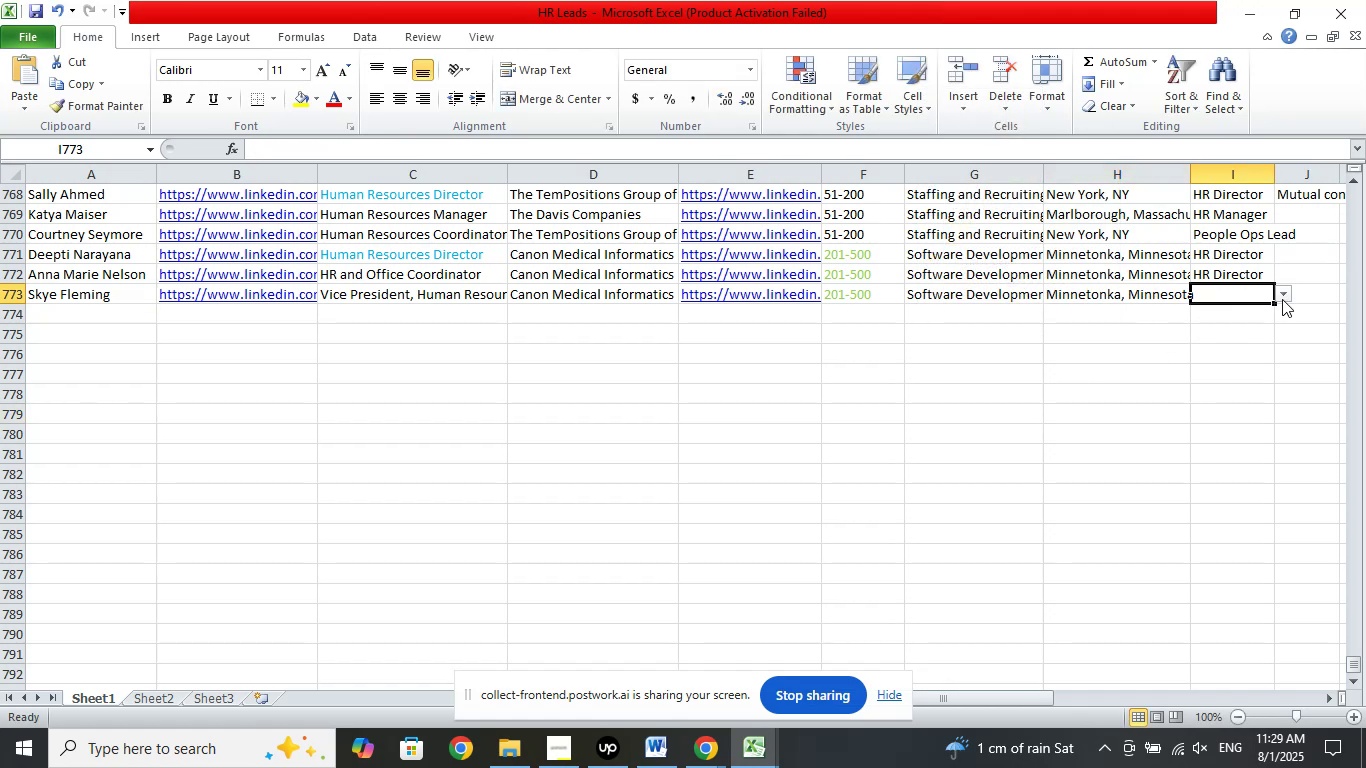 
left_click([1282, 298])
 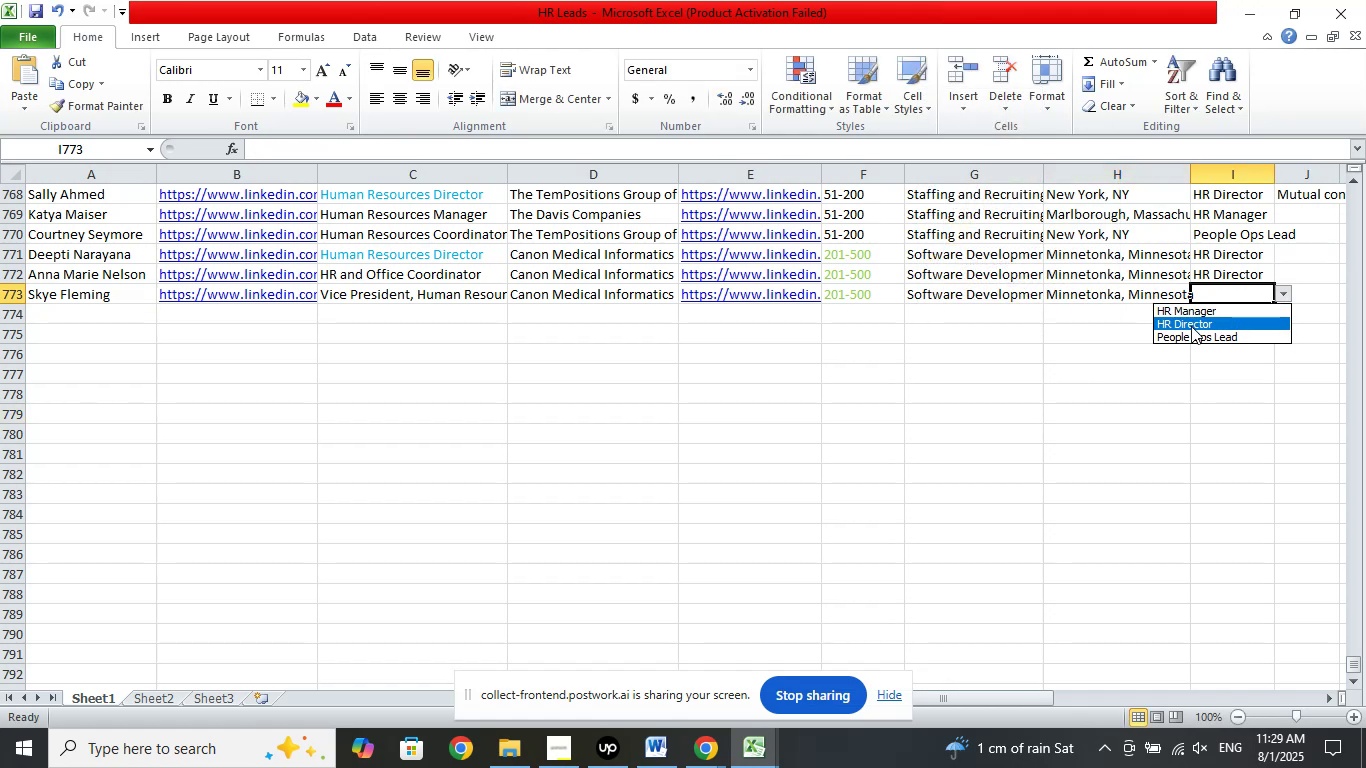 
left_click([1199, 323])
 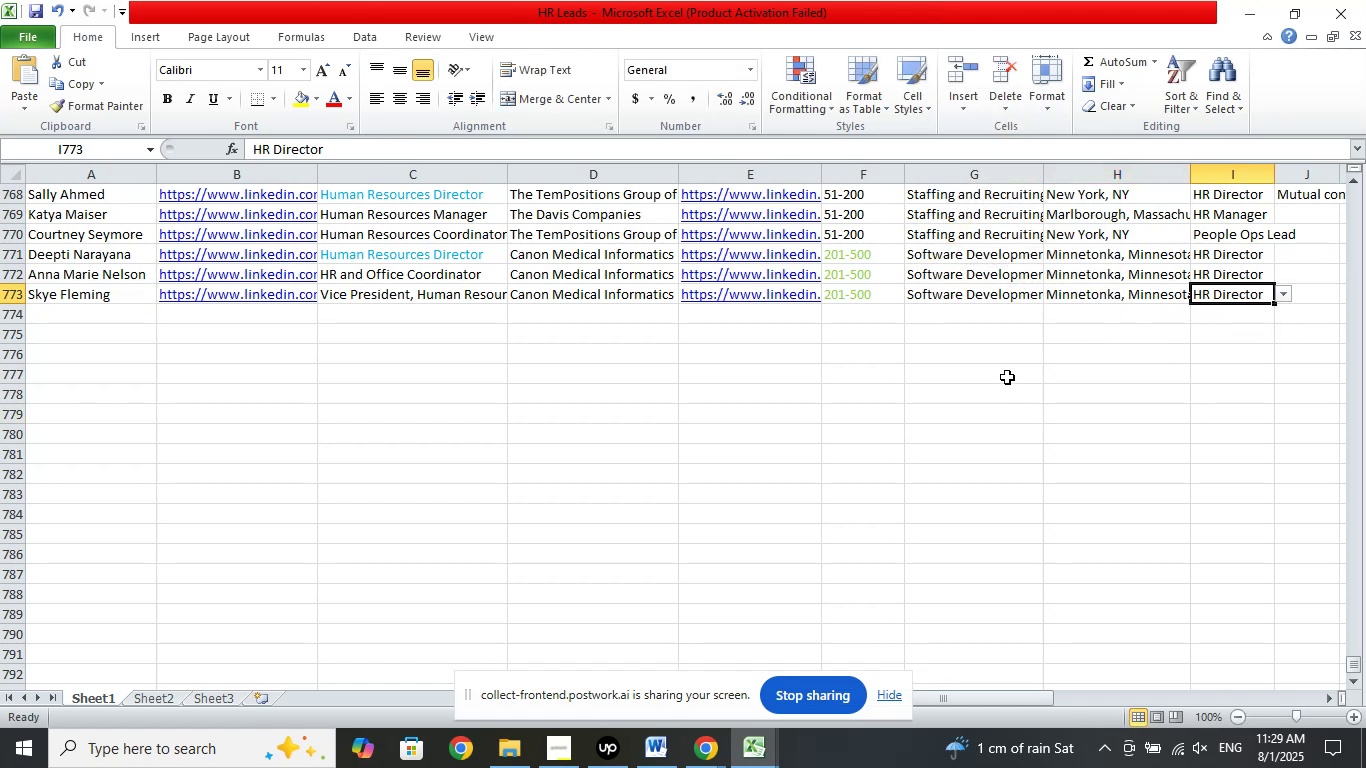 
left_click([1007, 377])
 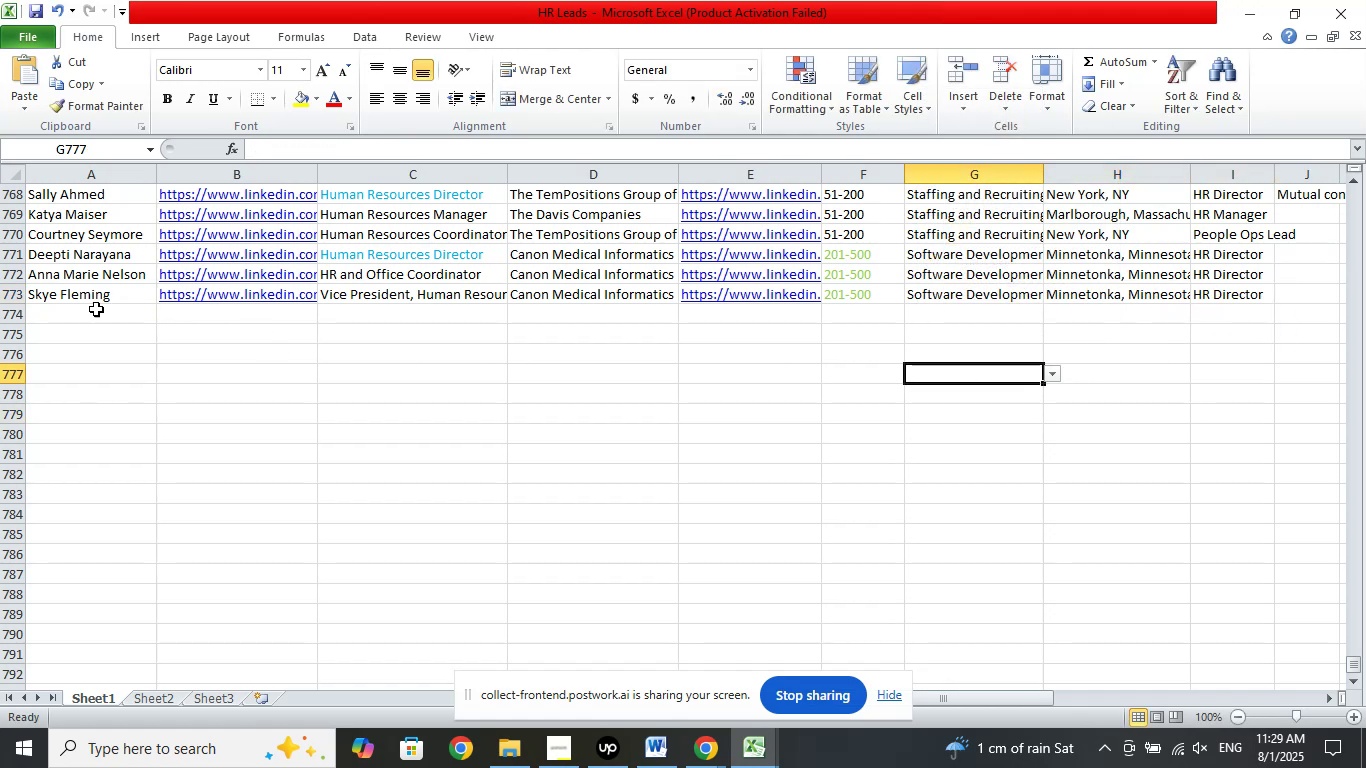 
left_click([87, 311])
 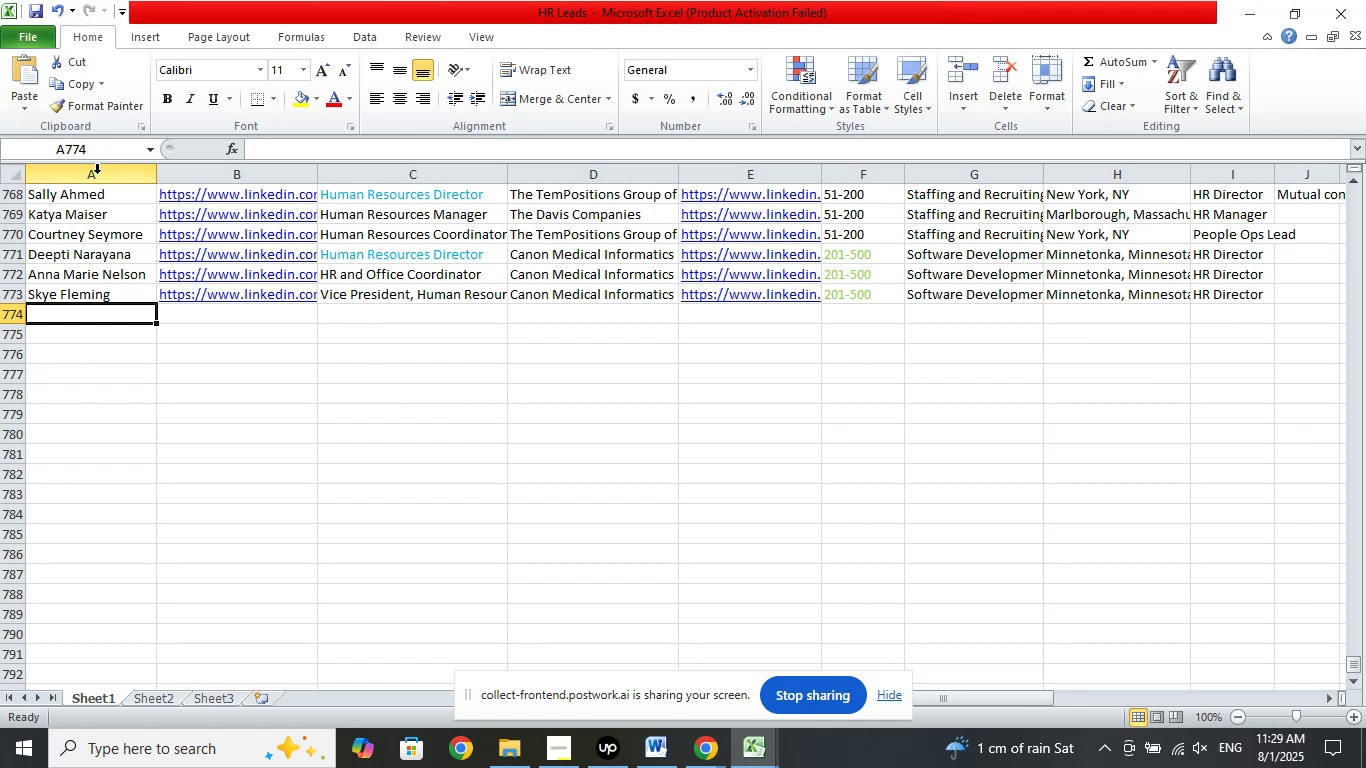 
wait(6.74)
 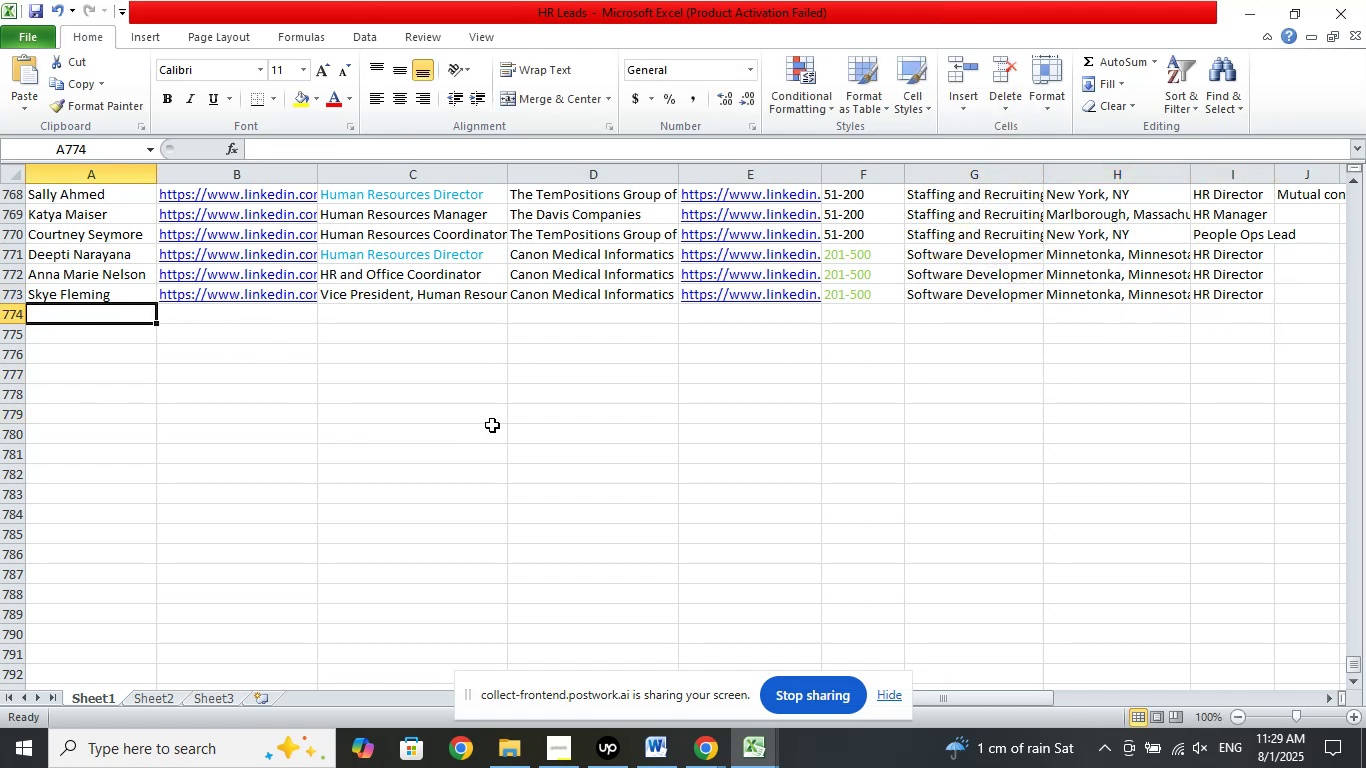 
mouse_move([65, 45])
 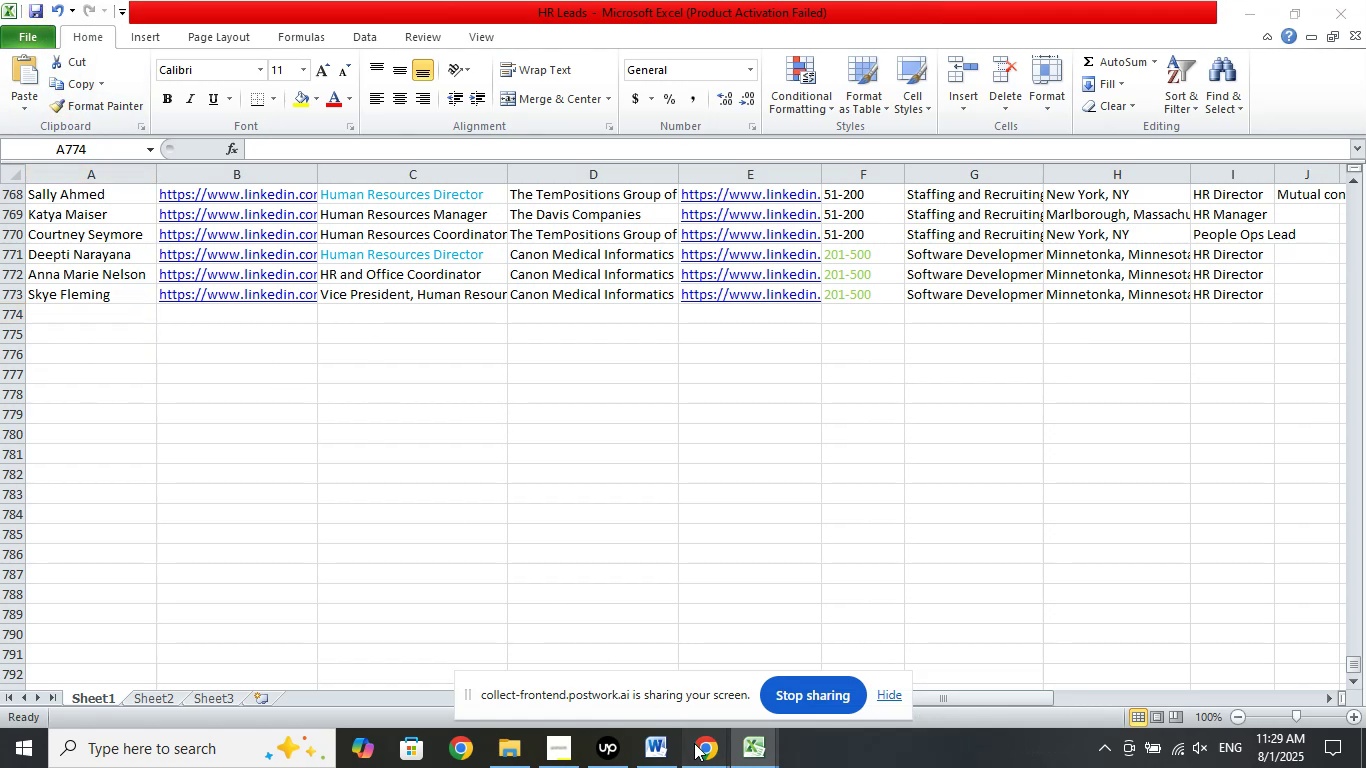 
double_click([657, 680])
 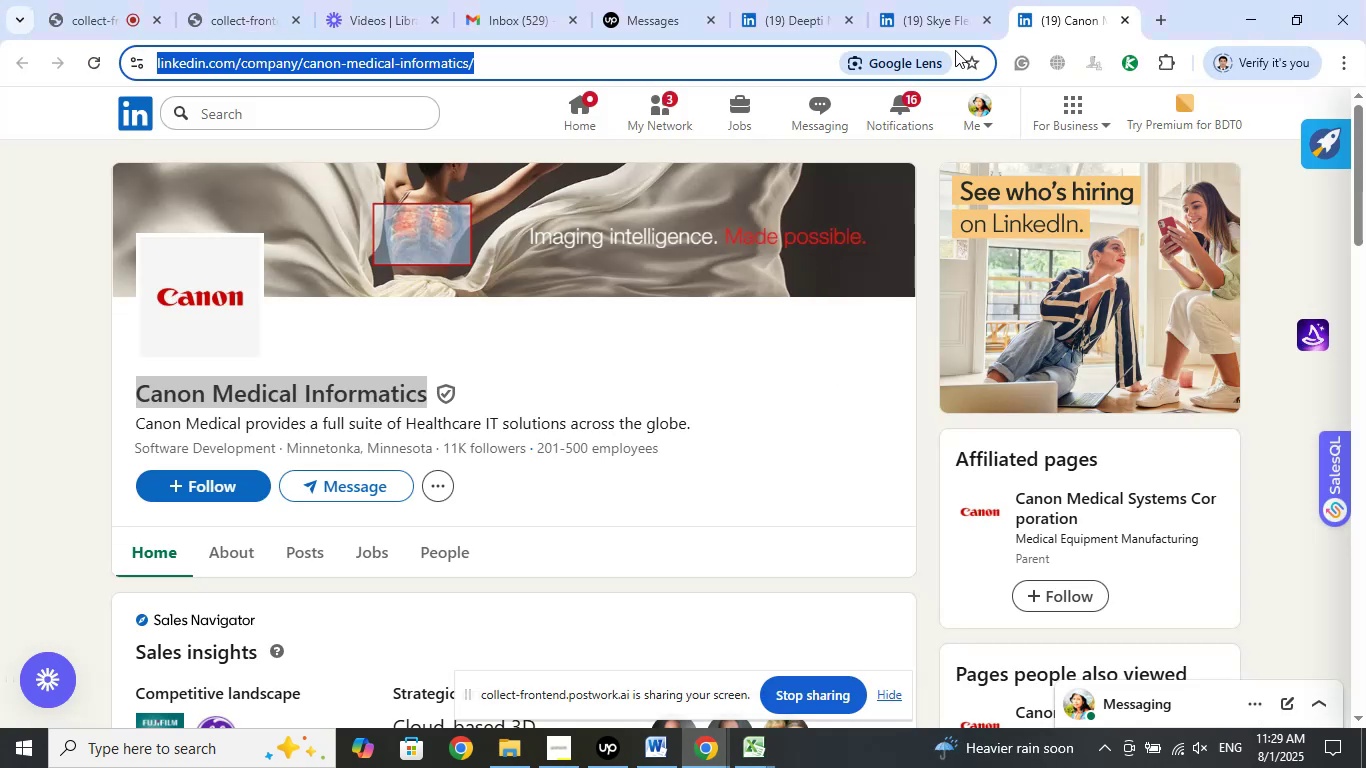 
left_click([984, 23])
 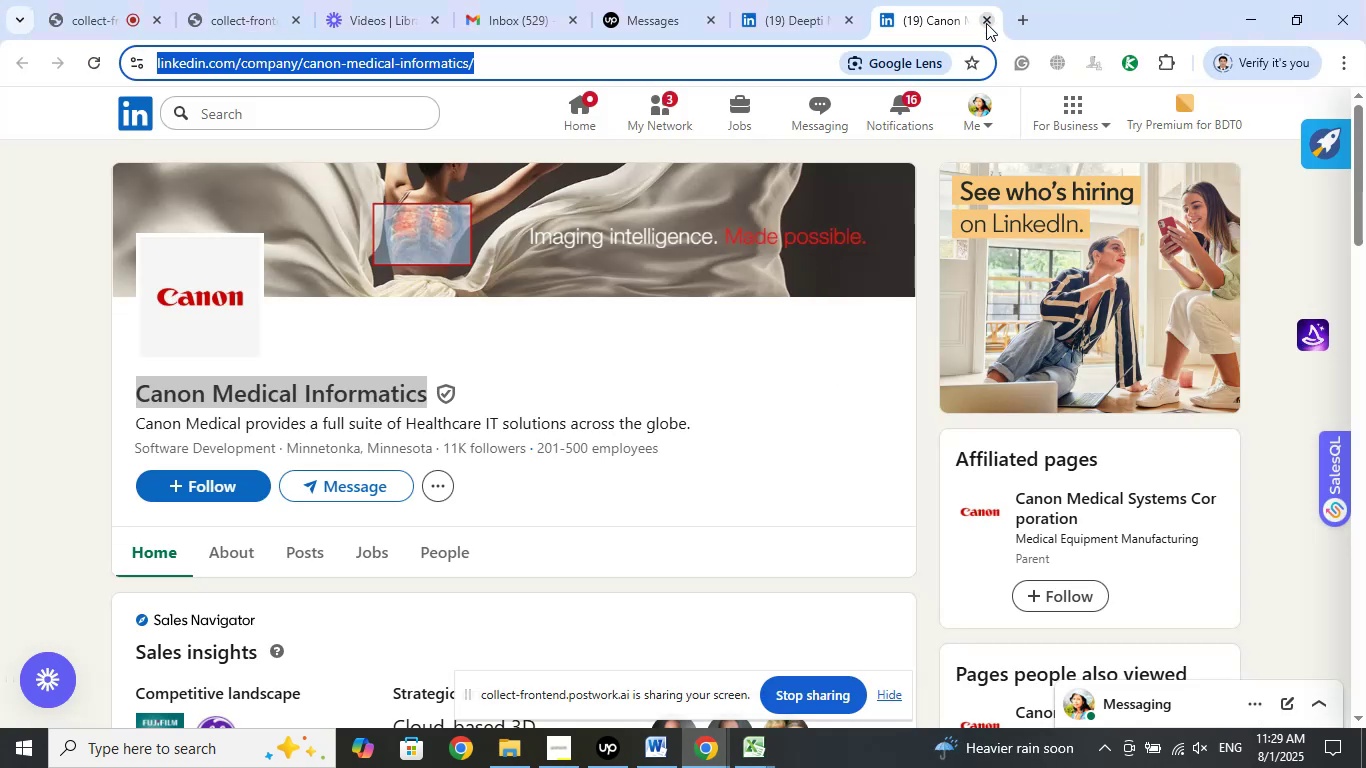 
left_click([986, 23])
 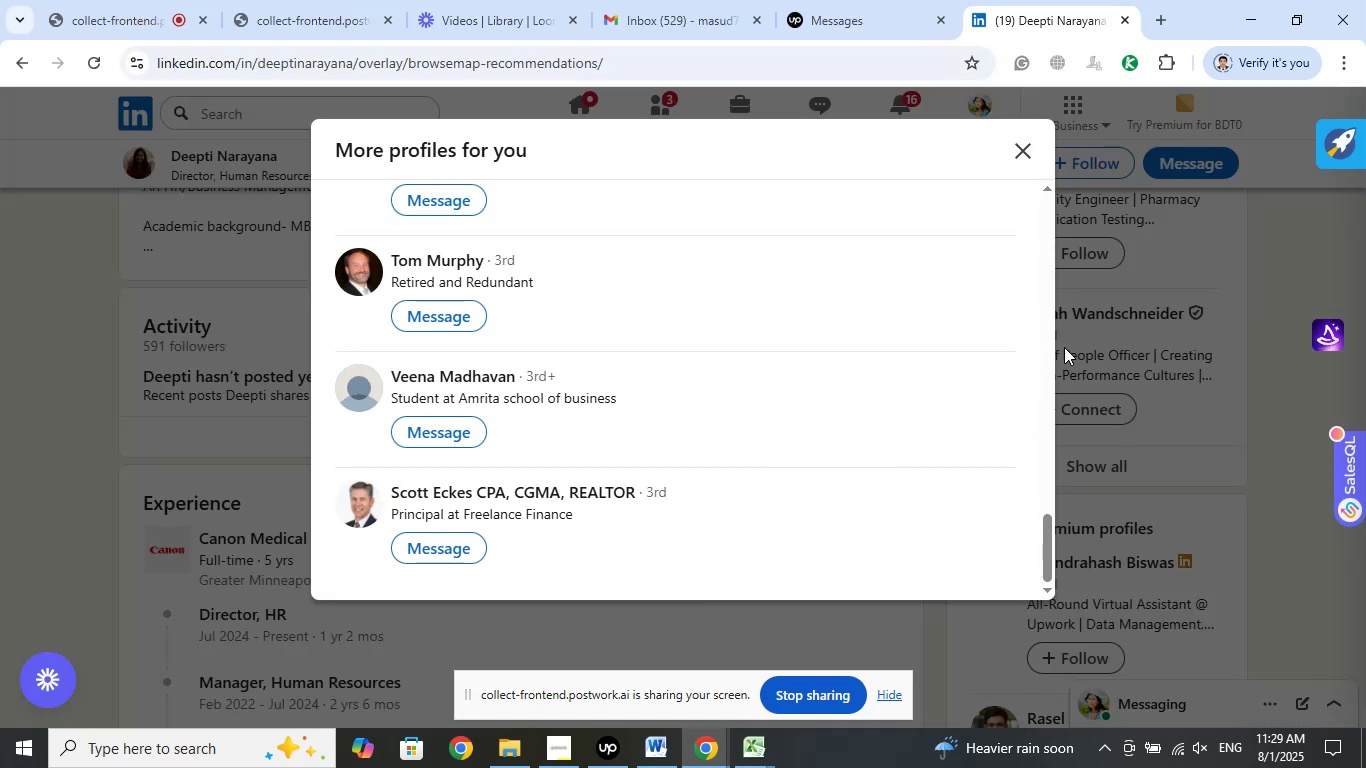 
wait(8.86)
 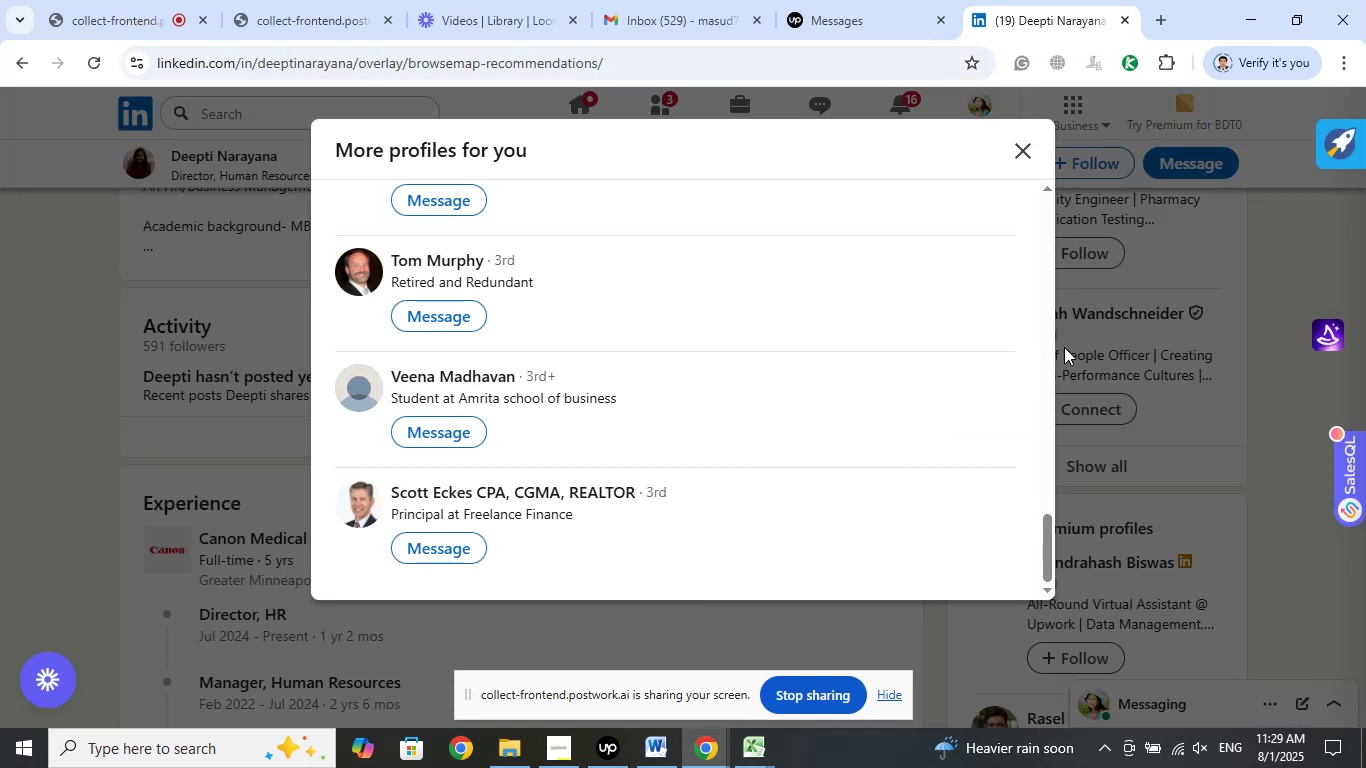 
left_click([753, 754])
 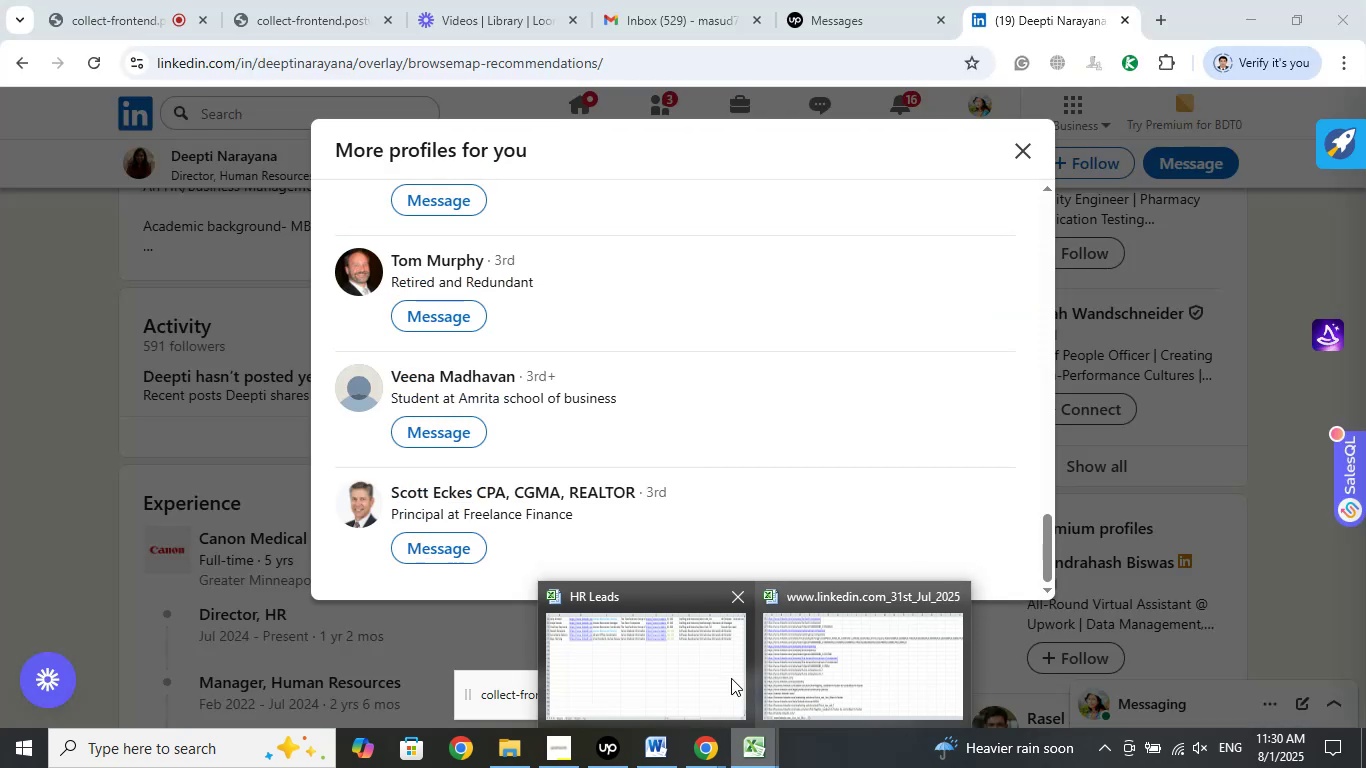 
left_click([681, 669])
 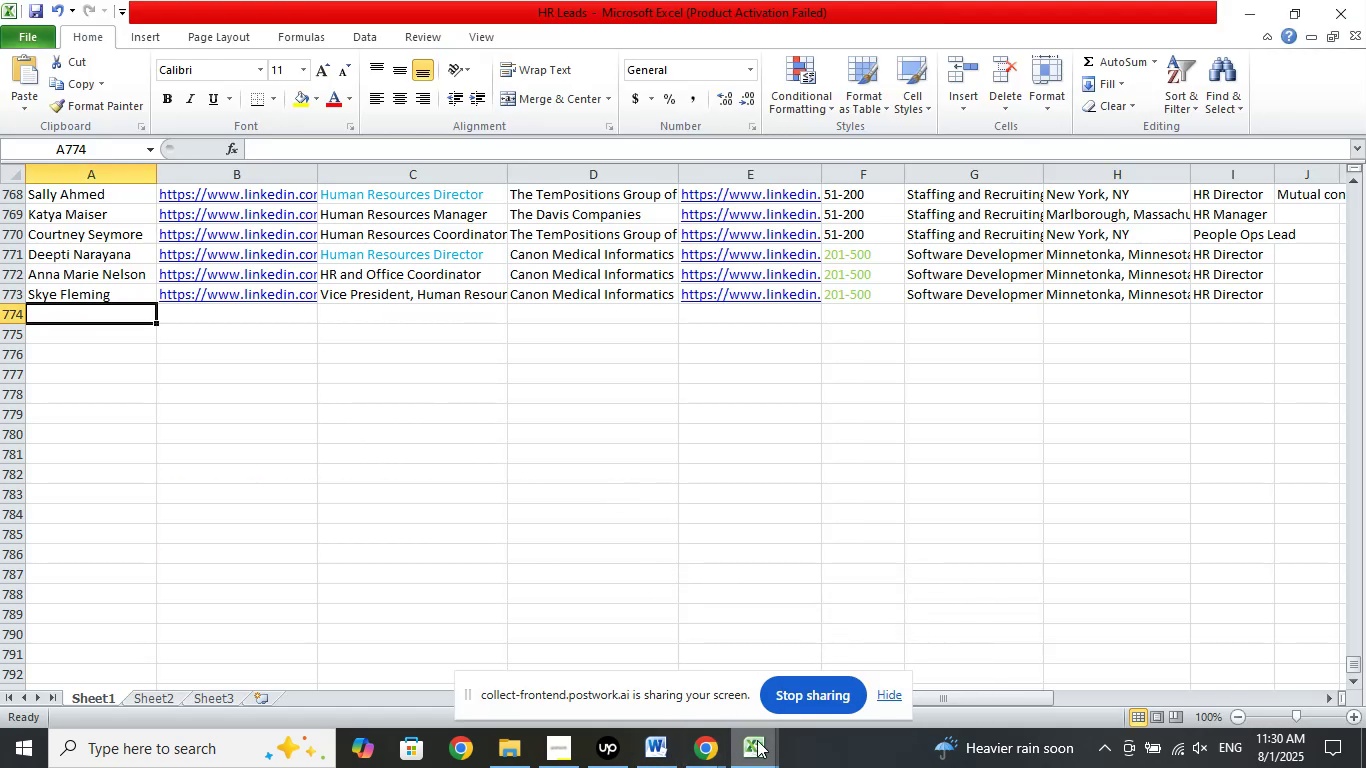 
double_click([662, 689])
 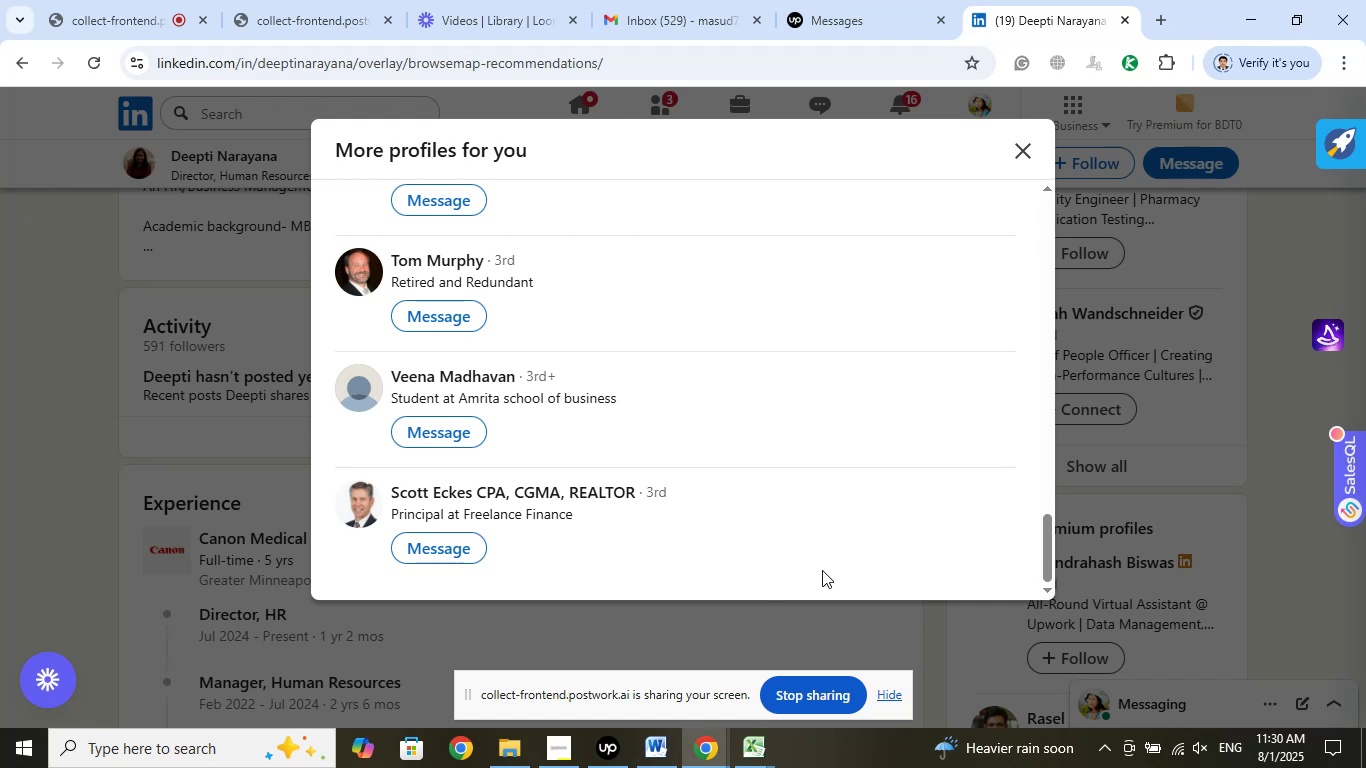 
wait(15.84)
 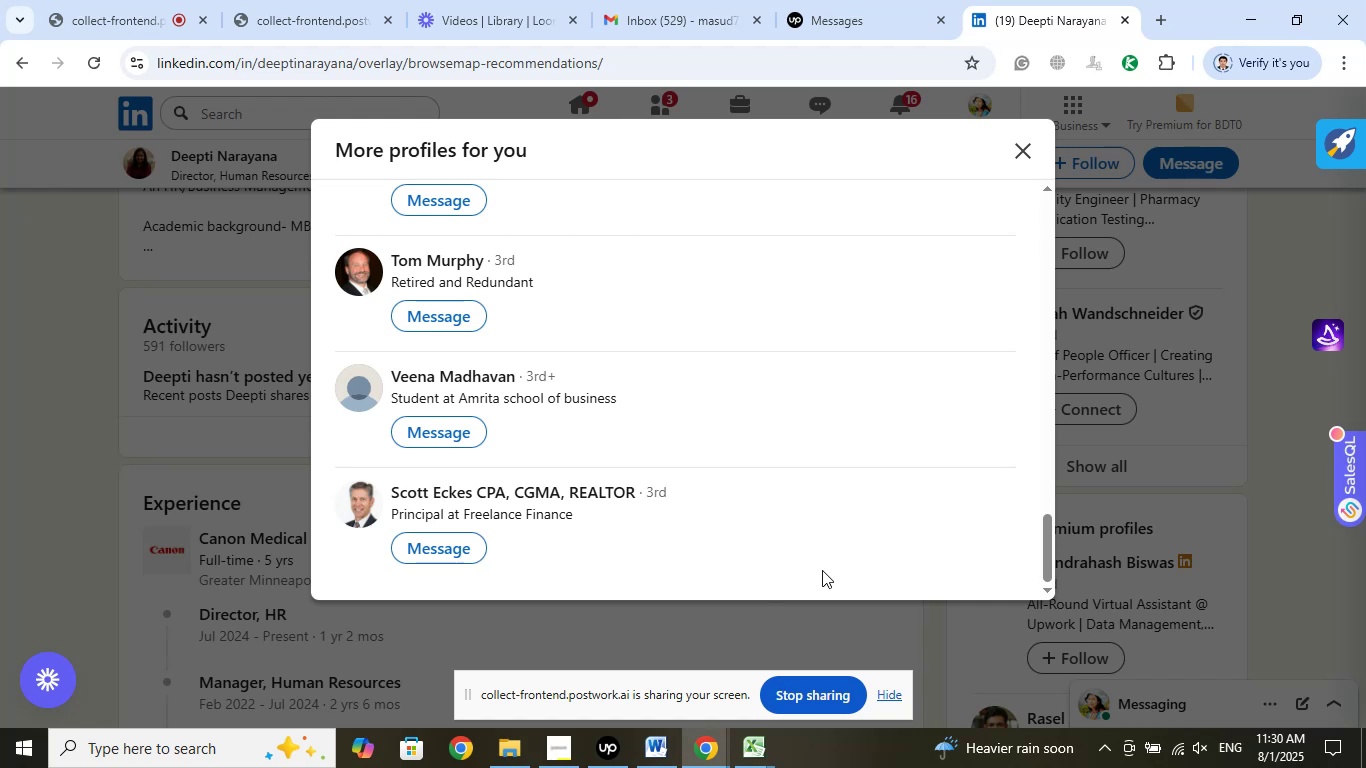 
left_click([689, 698])
 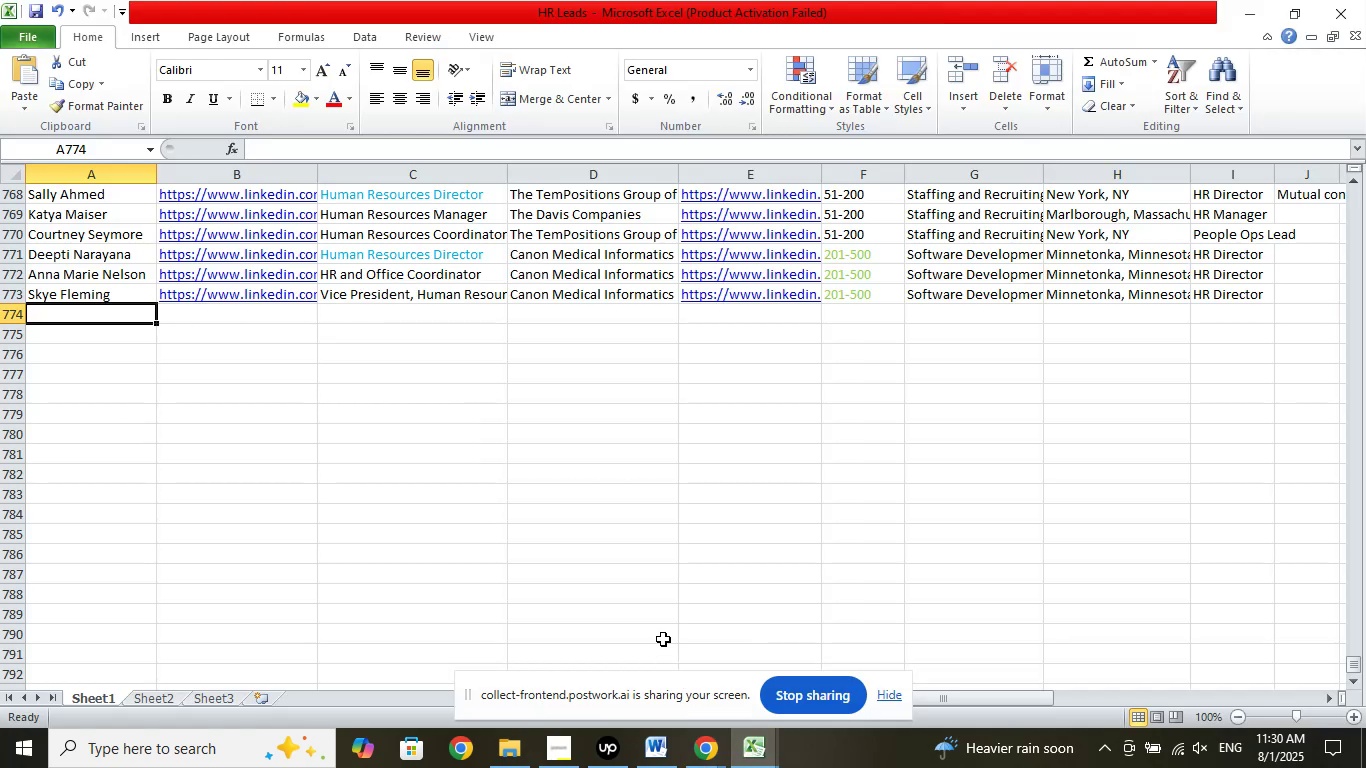 
wait(5.71)
 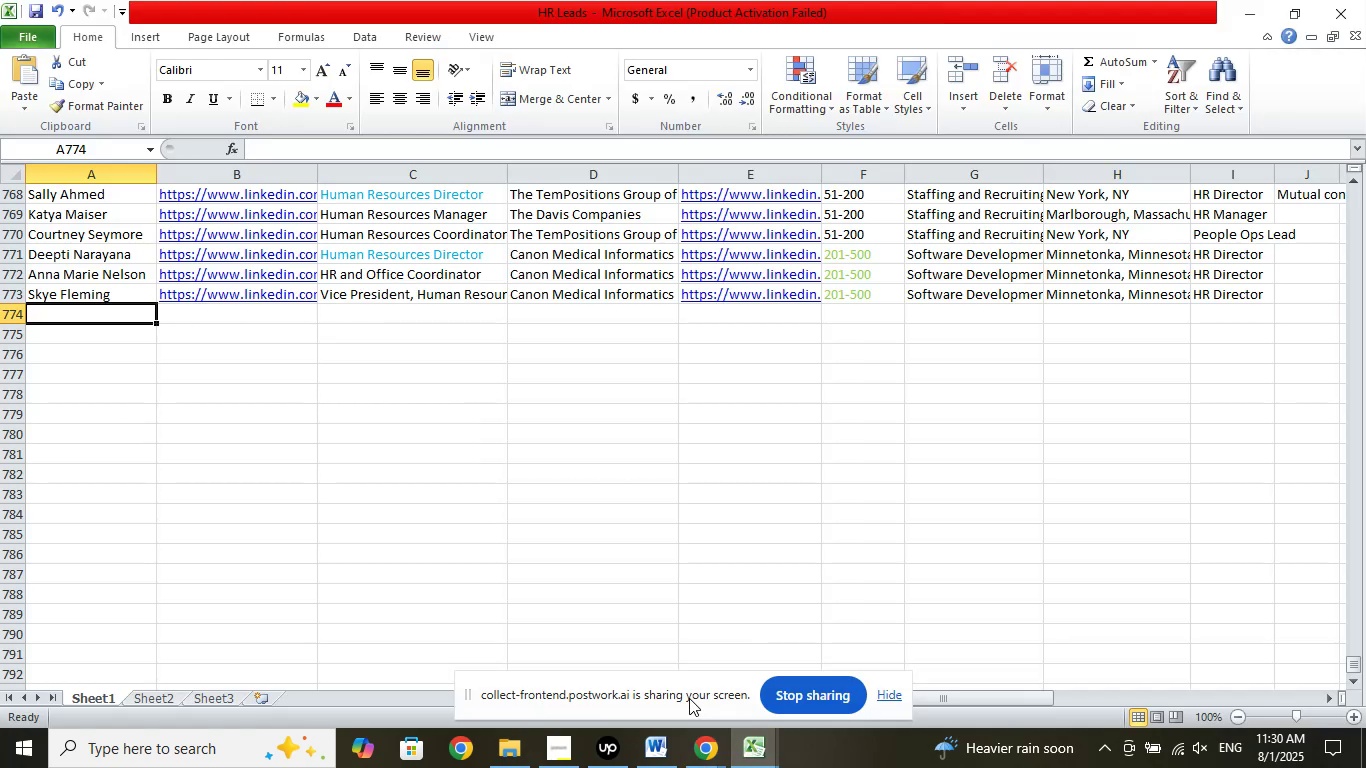 
left_click([701, 761])
 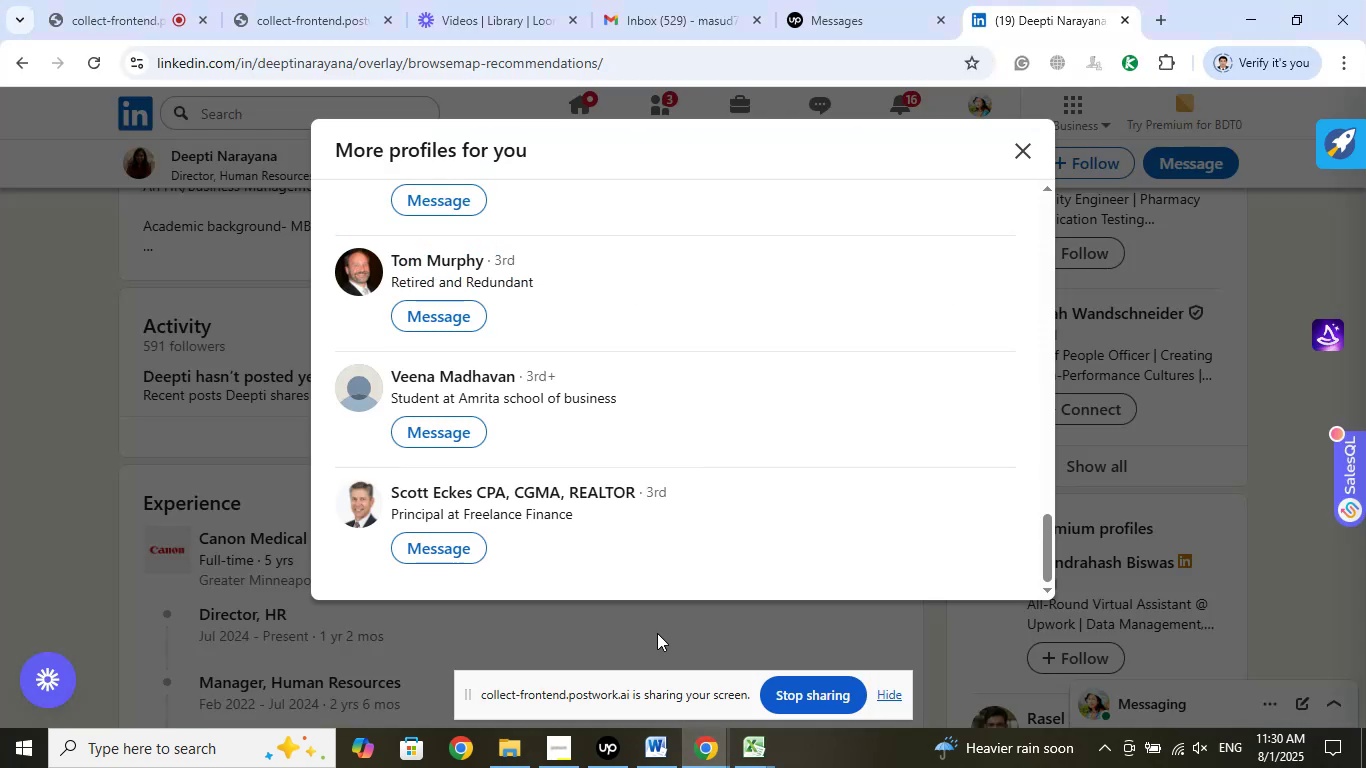 
scroll: coordinate [719, 447], scroll_direction: up, amount: 3.0
 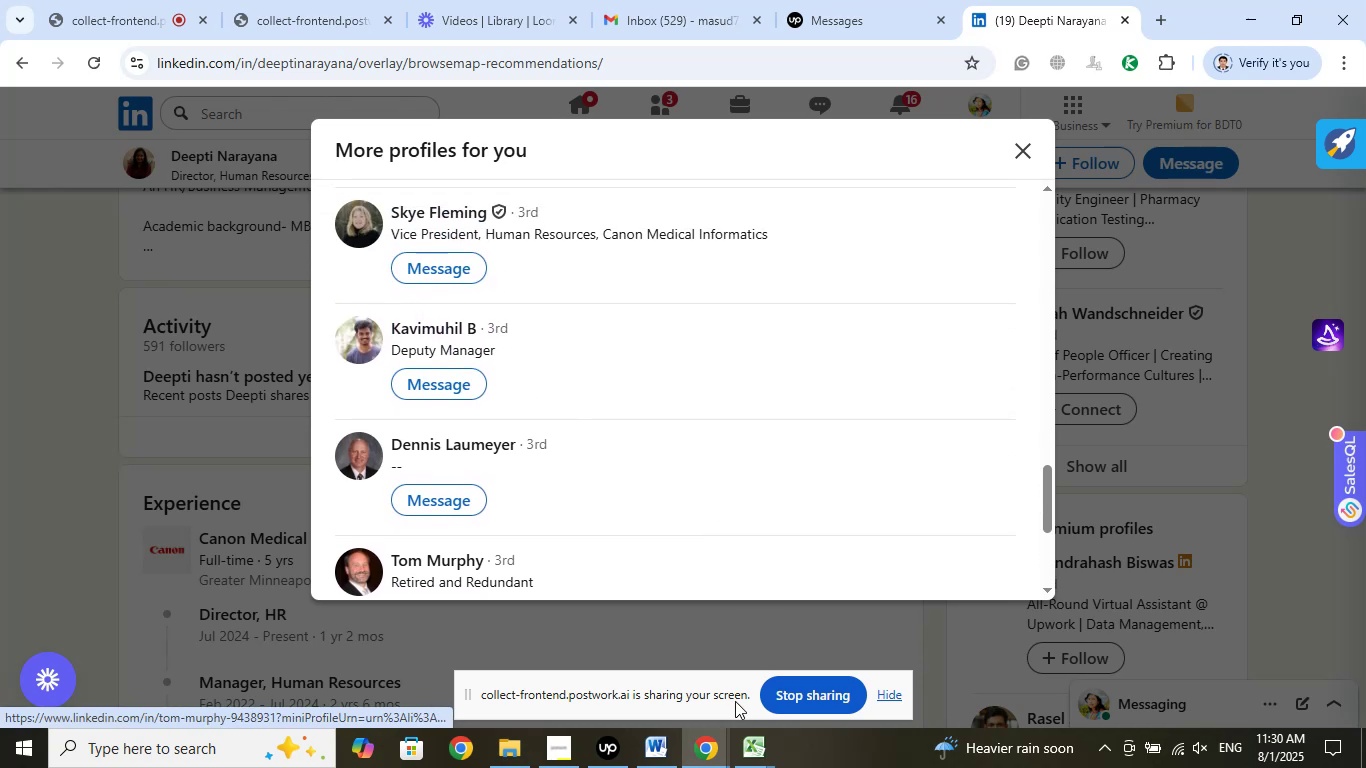 
left_click([754, 759])
 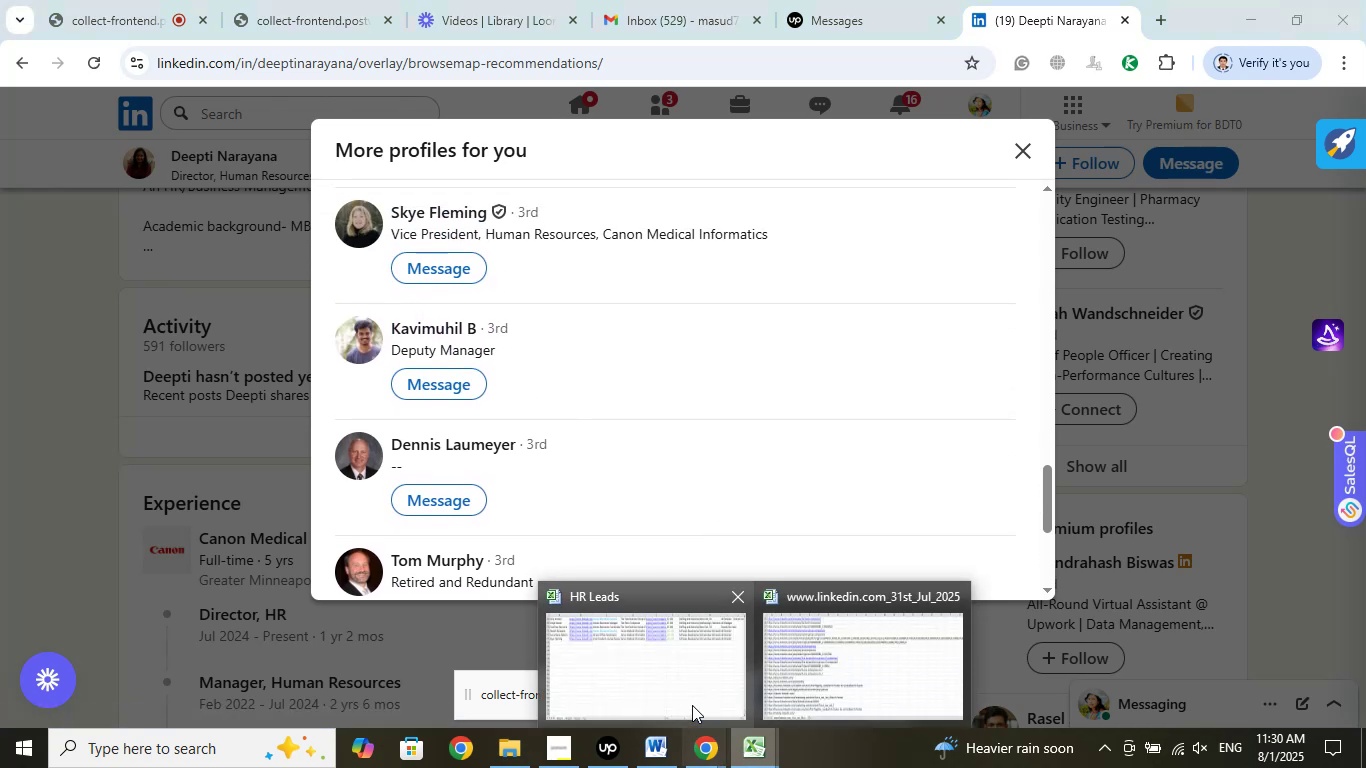 
left_click([692, 705])
 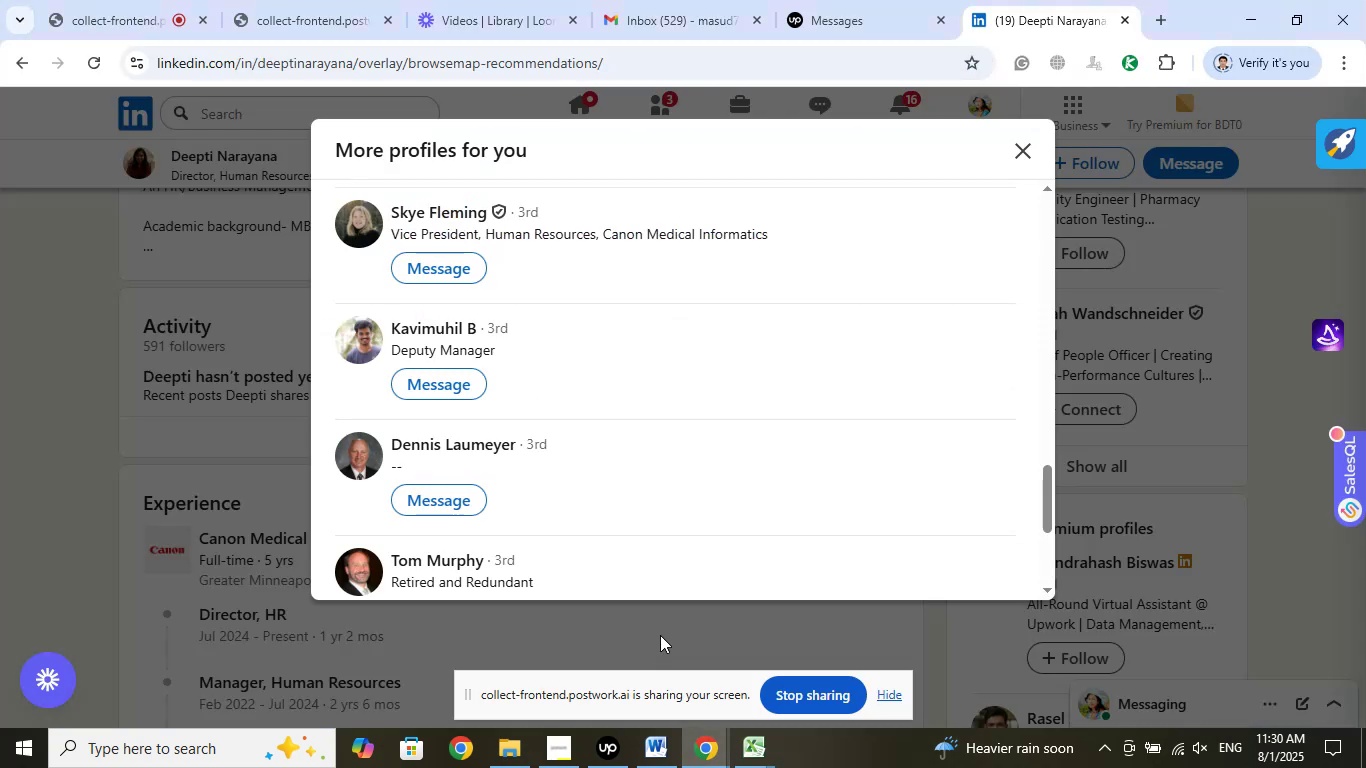 
scroll: coordinate [743, 438], scroll_direction: down, amount: 3.0
 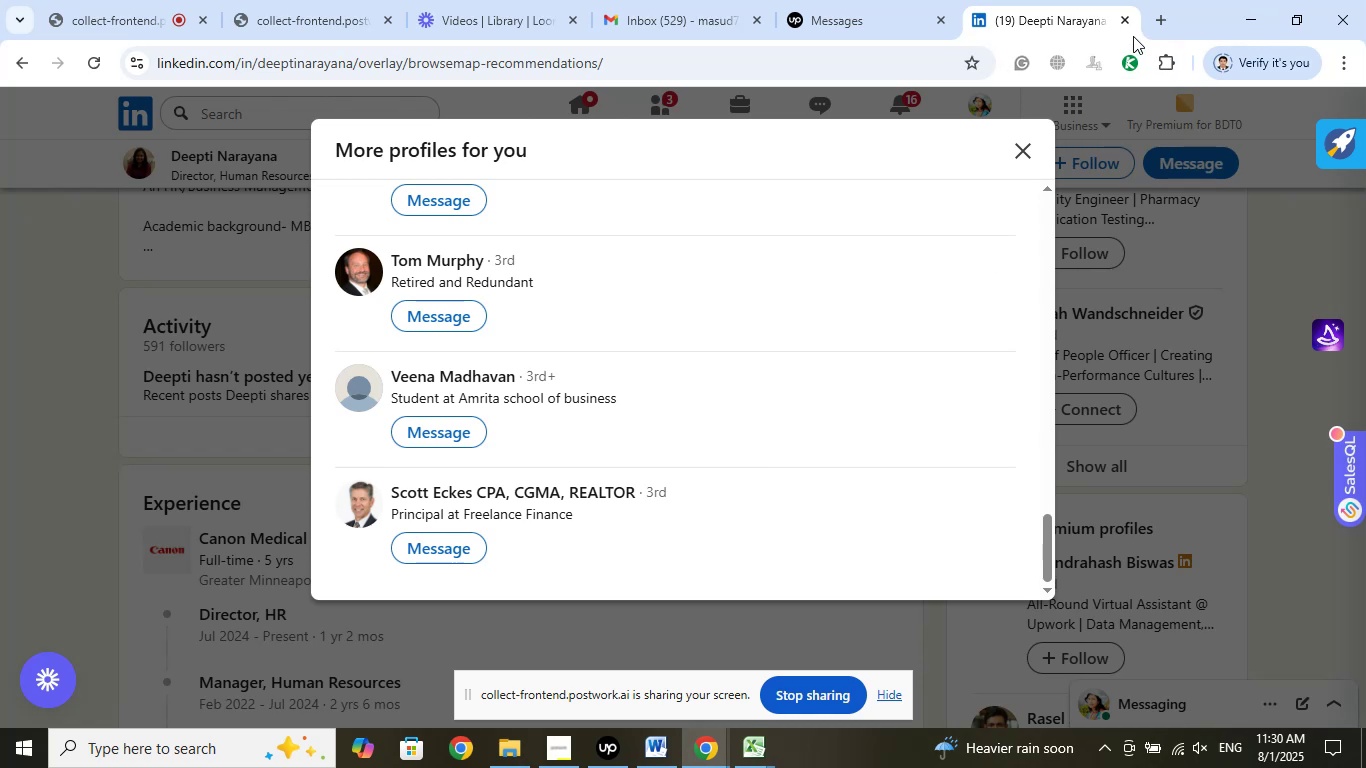 
left_click([1124, 23])
 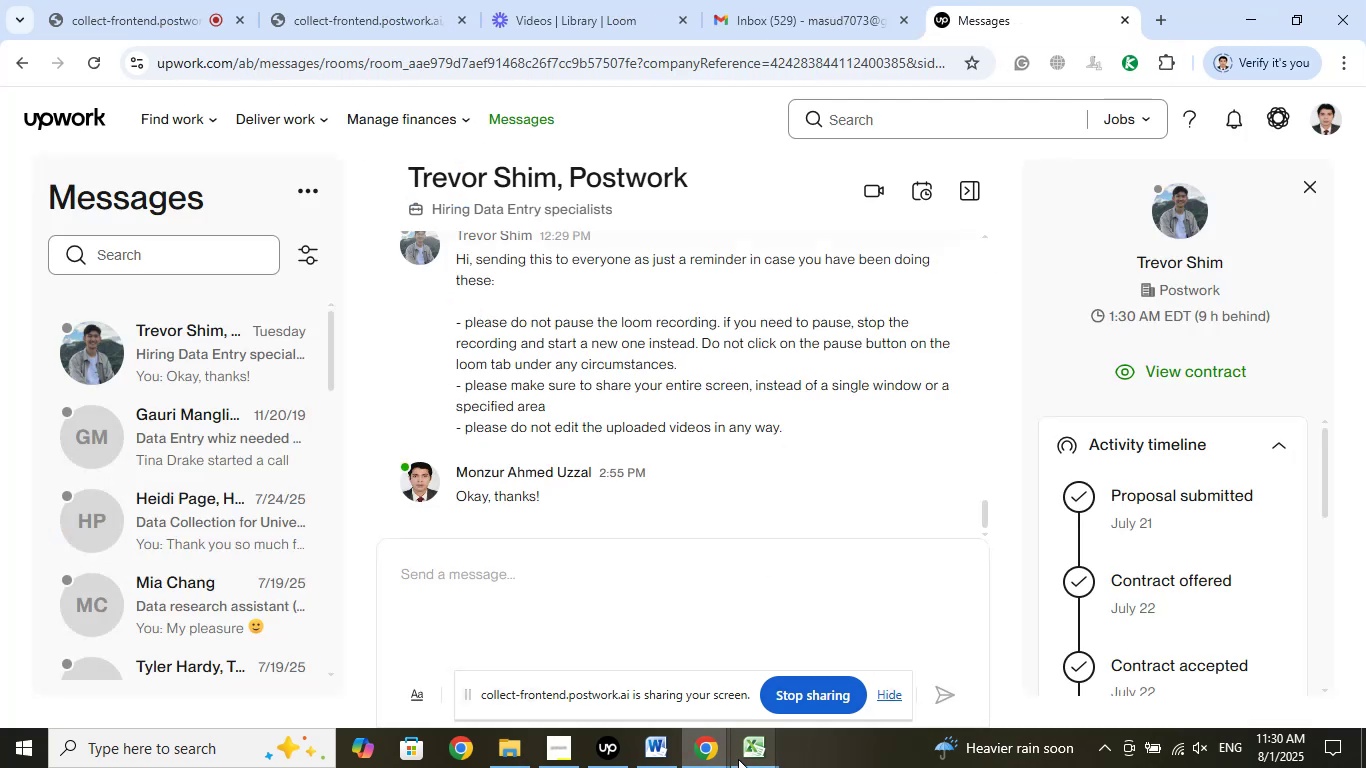 
left_click([650, 687])
 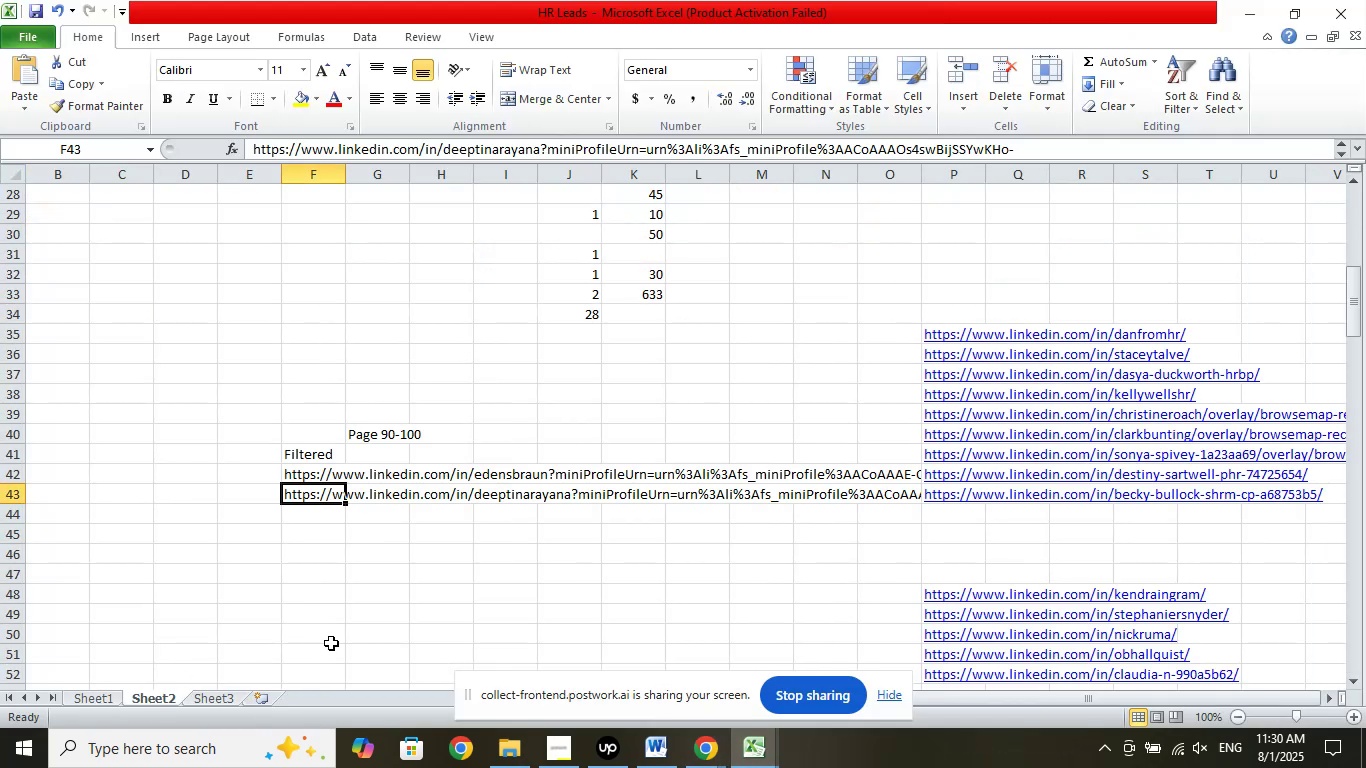 
key(Delete)
 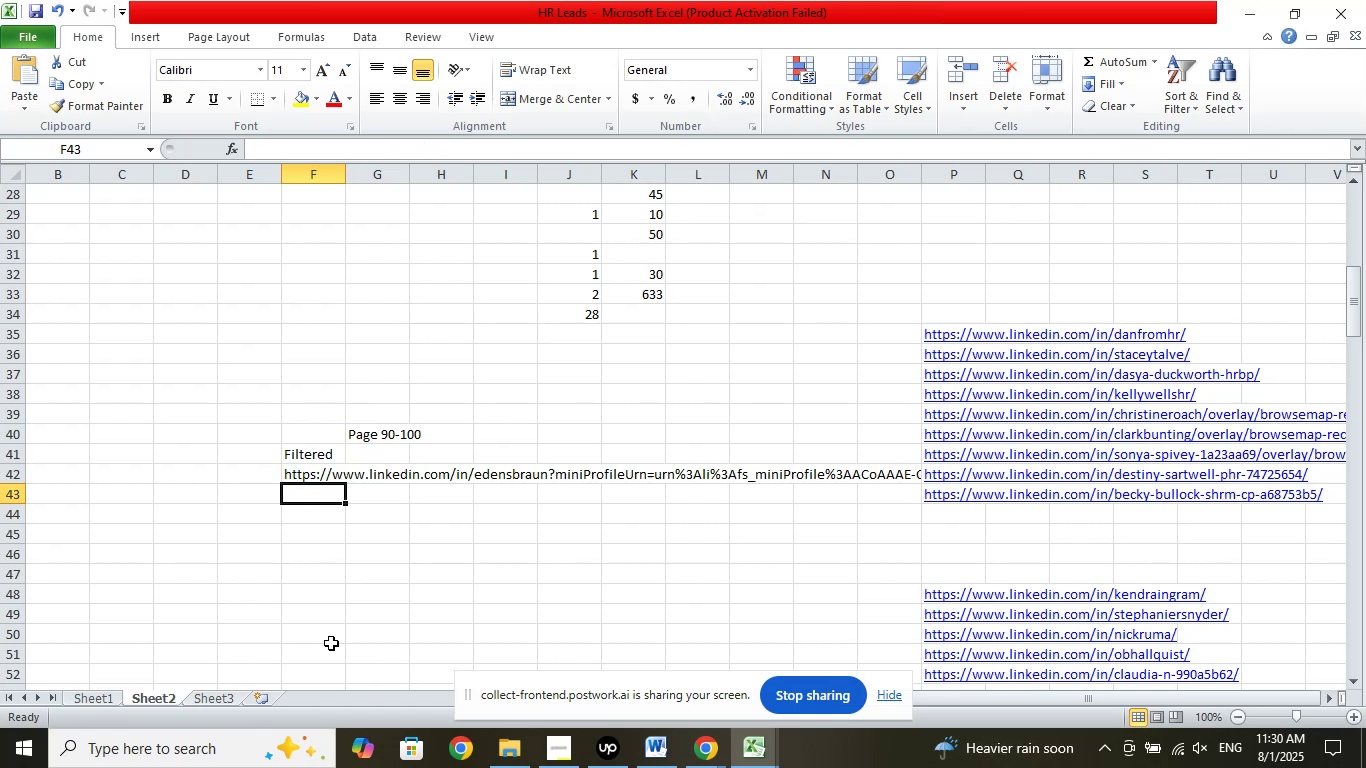 
key(ArrowUp)
 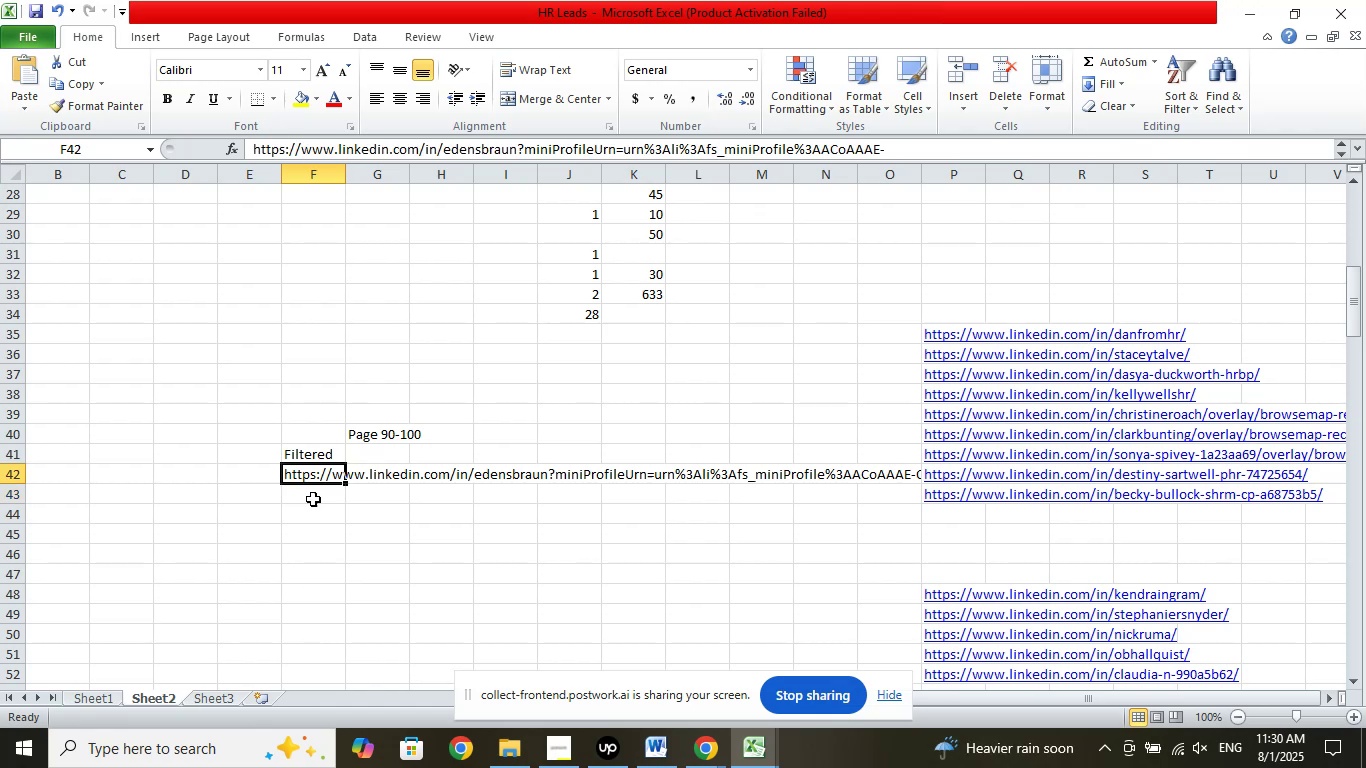 
right_click([311, 476])
 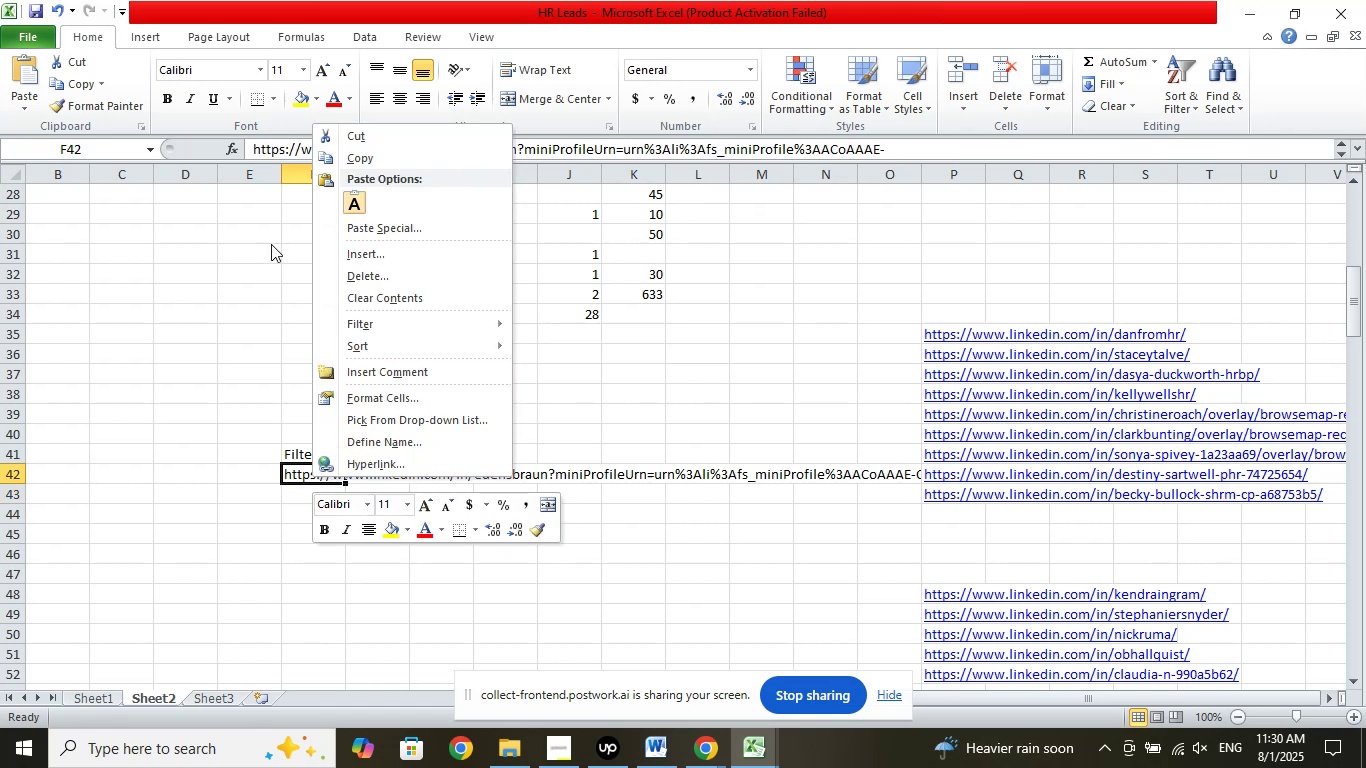 
left_click([373, 156])
 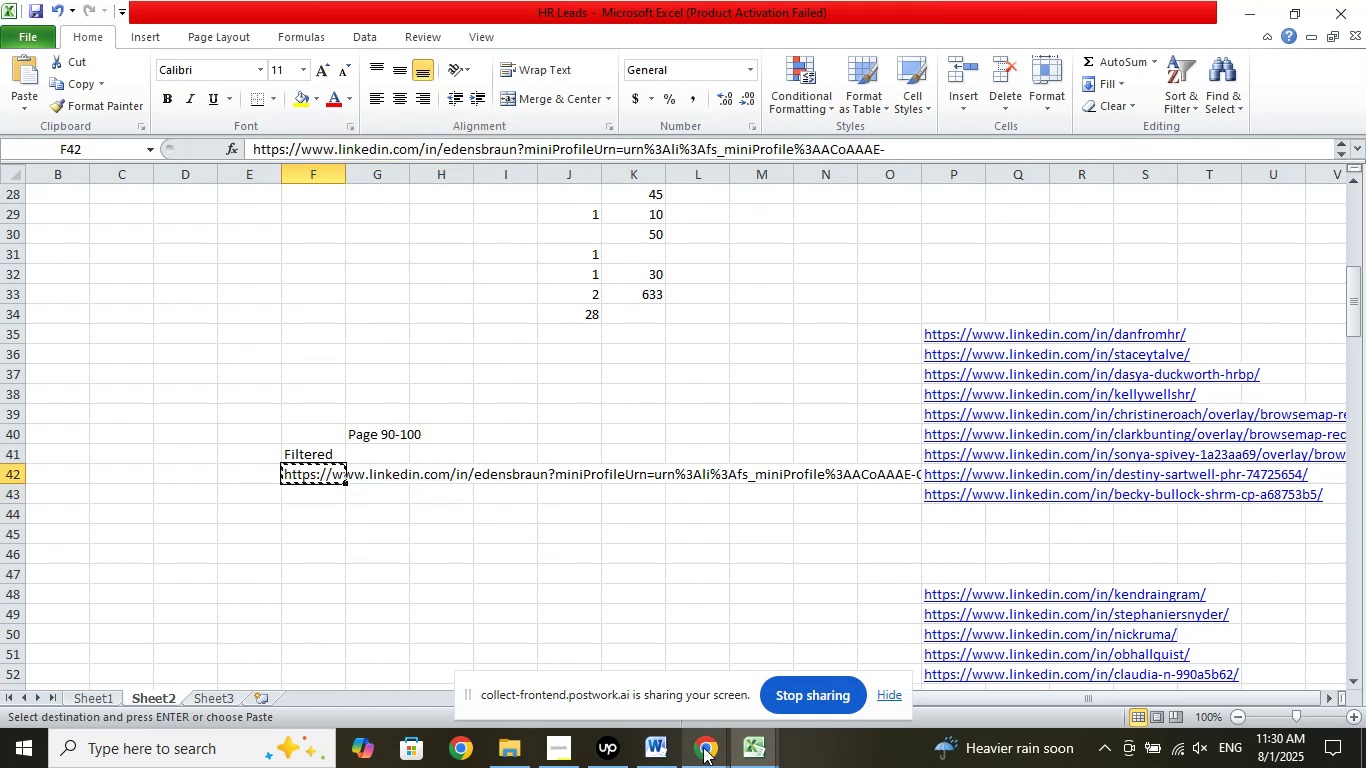 
left_click([703, 747])
 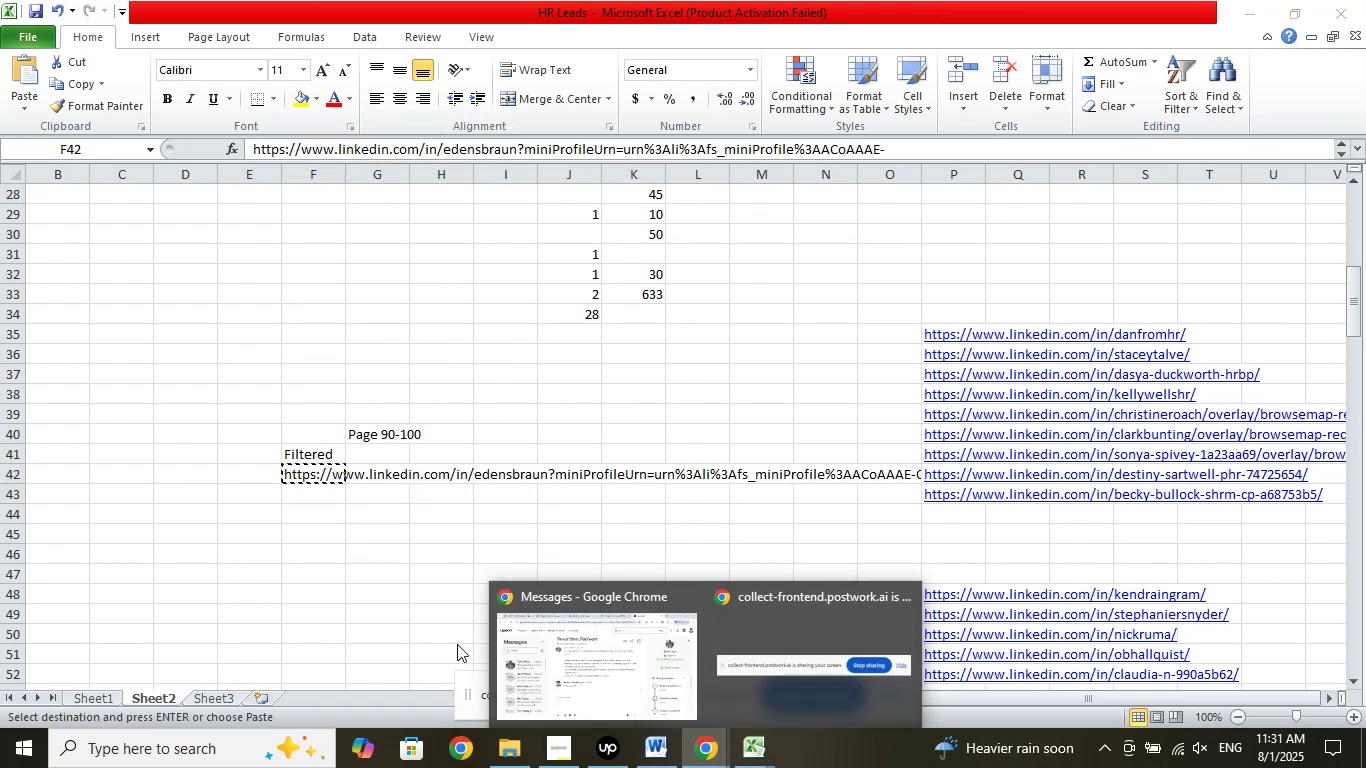 
left_click([386, 641])
 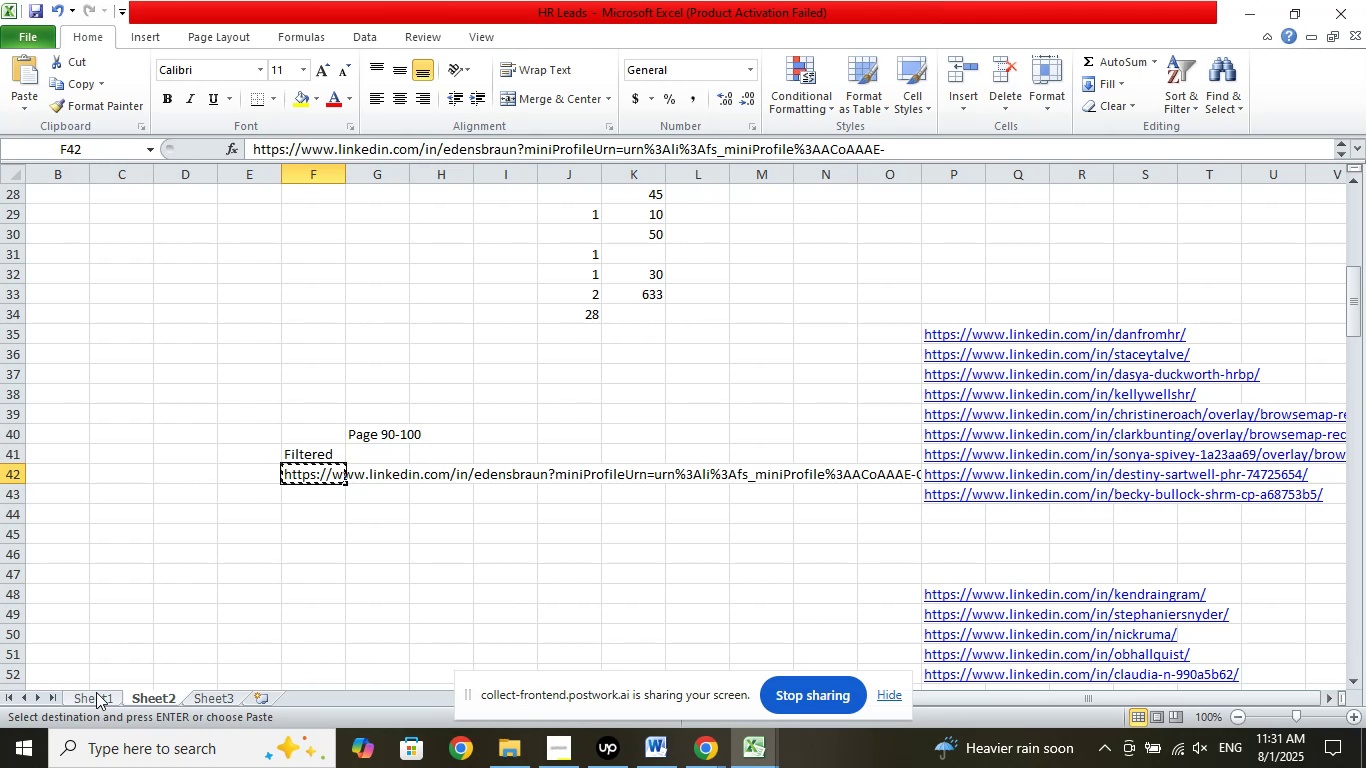 
left_click([95, 691])
 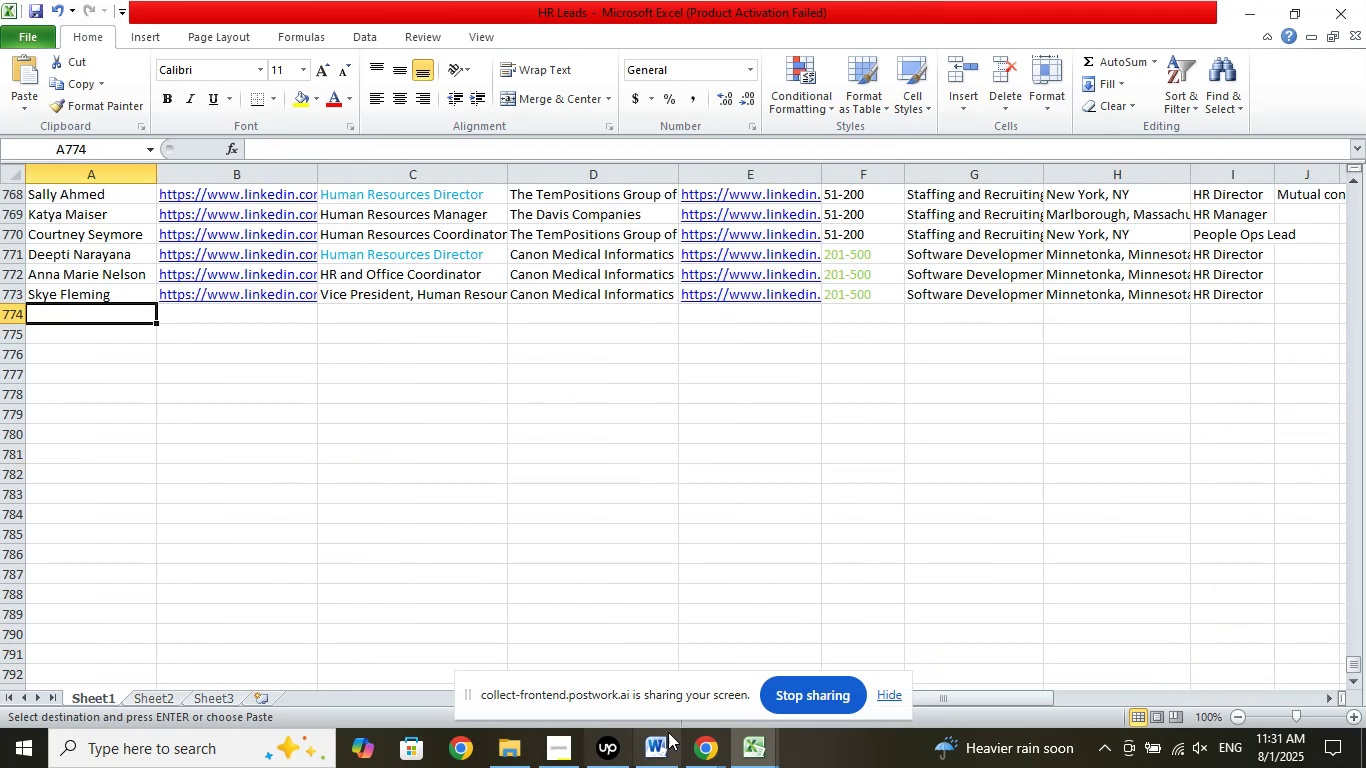 
left_click([711, 754])
 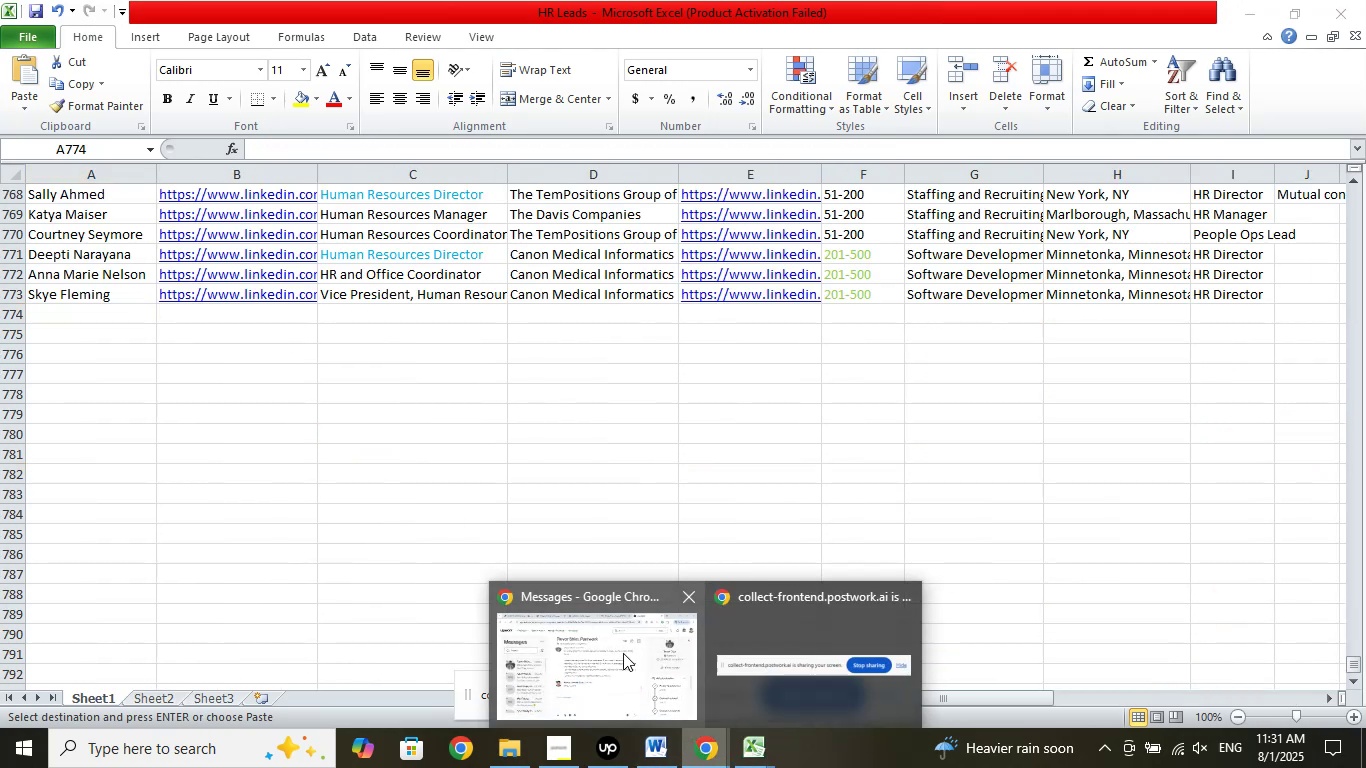 
left_click([622, 652])
 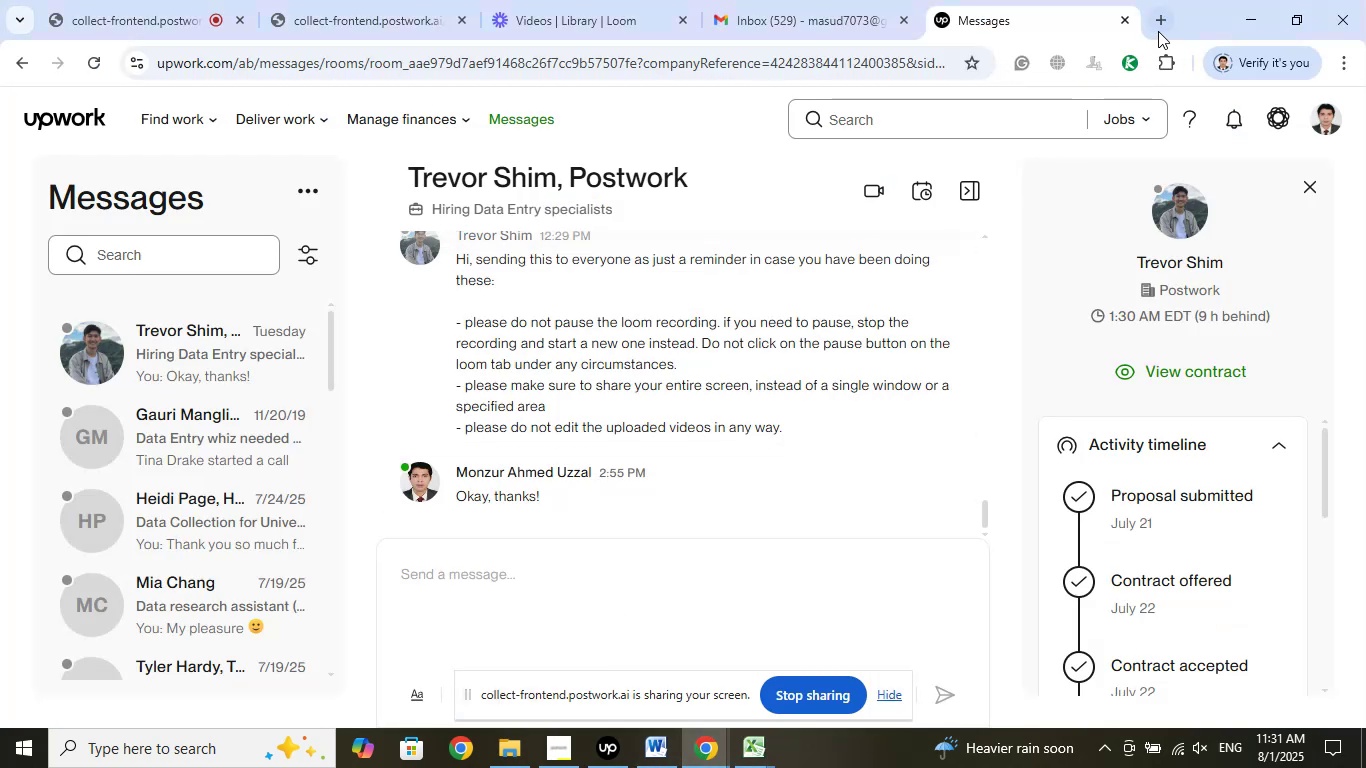 
left_click([1157, 19])
 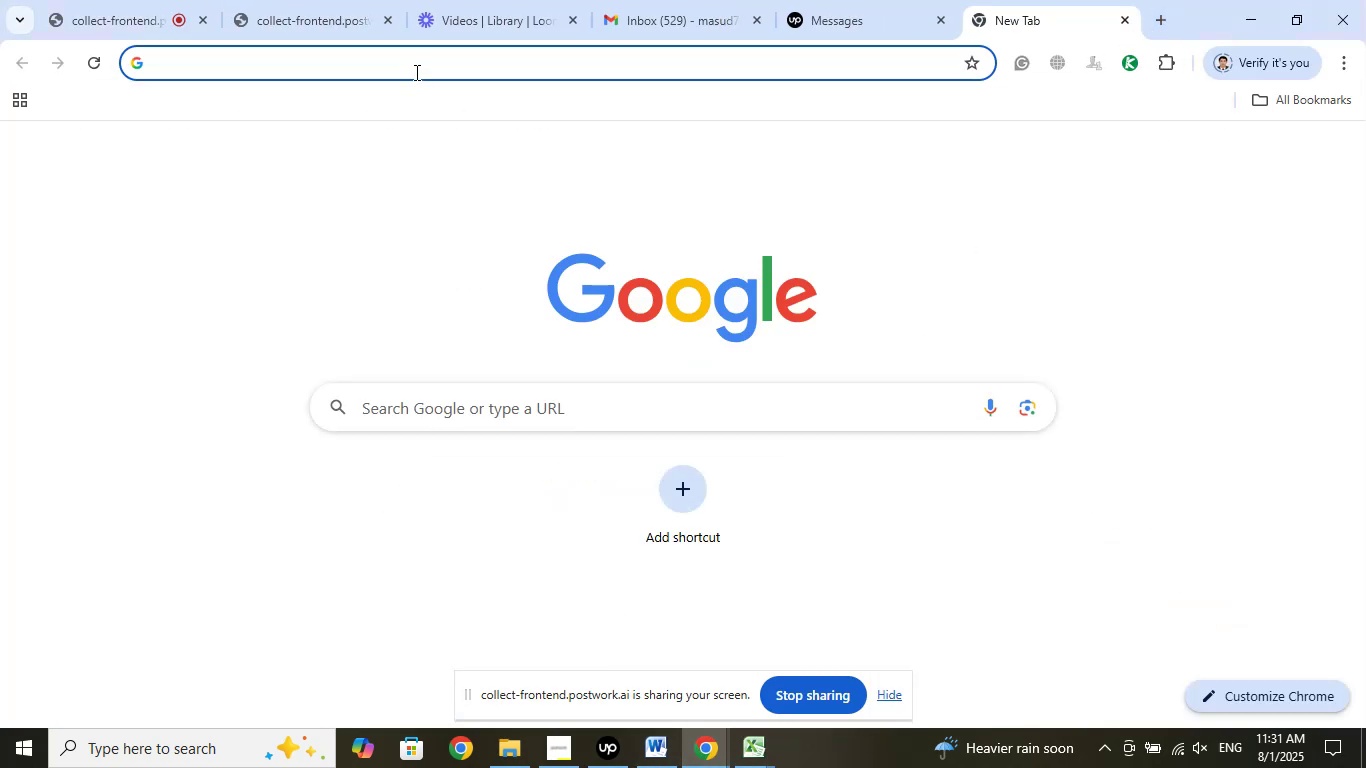 
right_click([420, 65])
 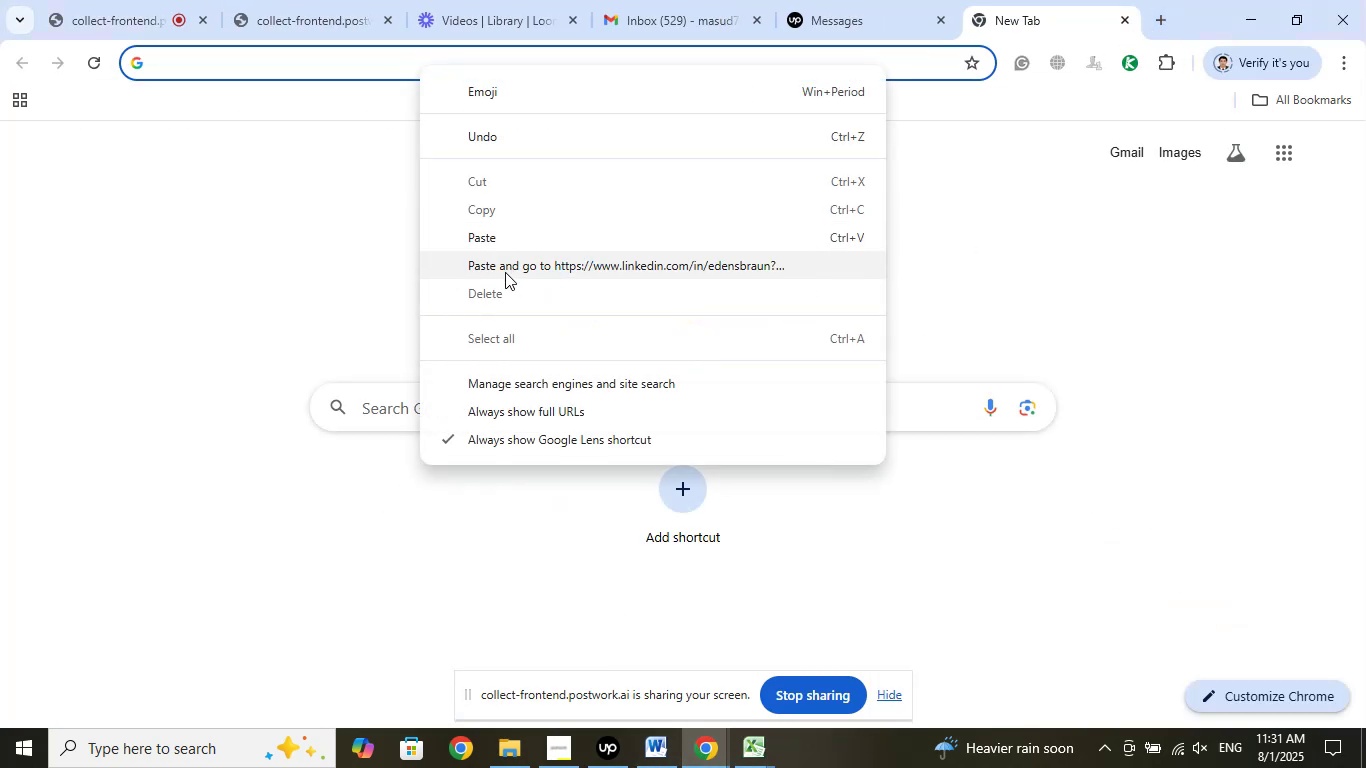 
left_click([506, 274])
 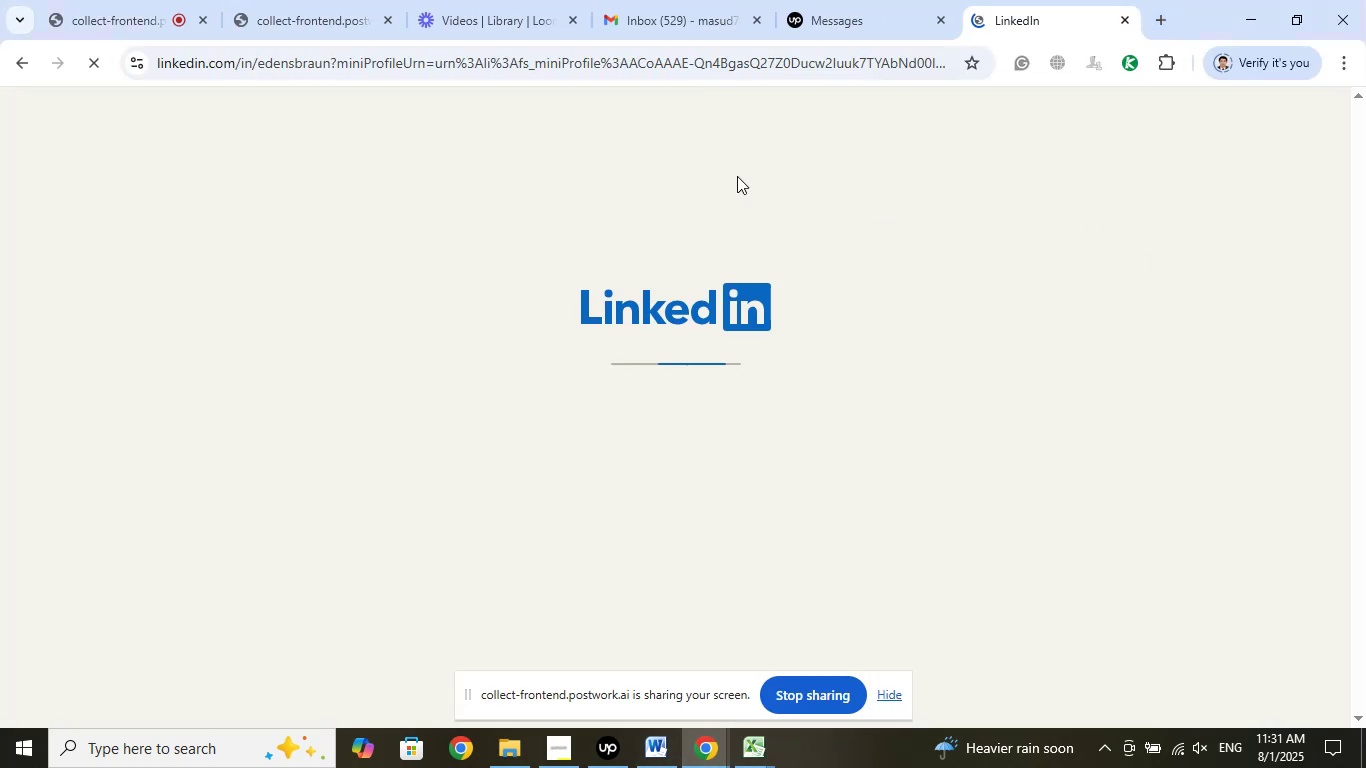 
left_click([112, 0])
 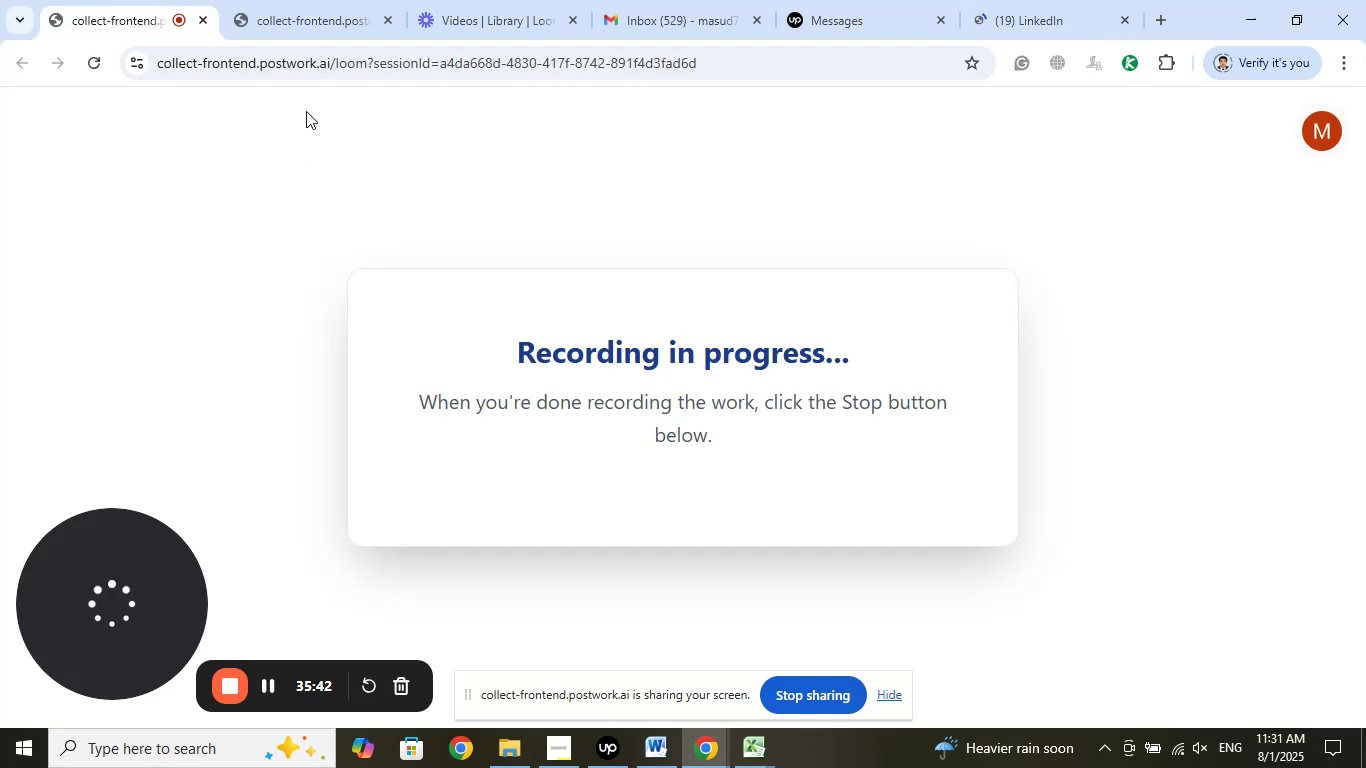 
left_click([324, 26])
 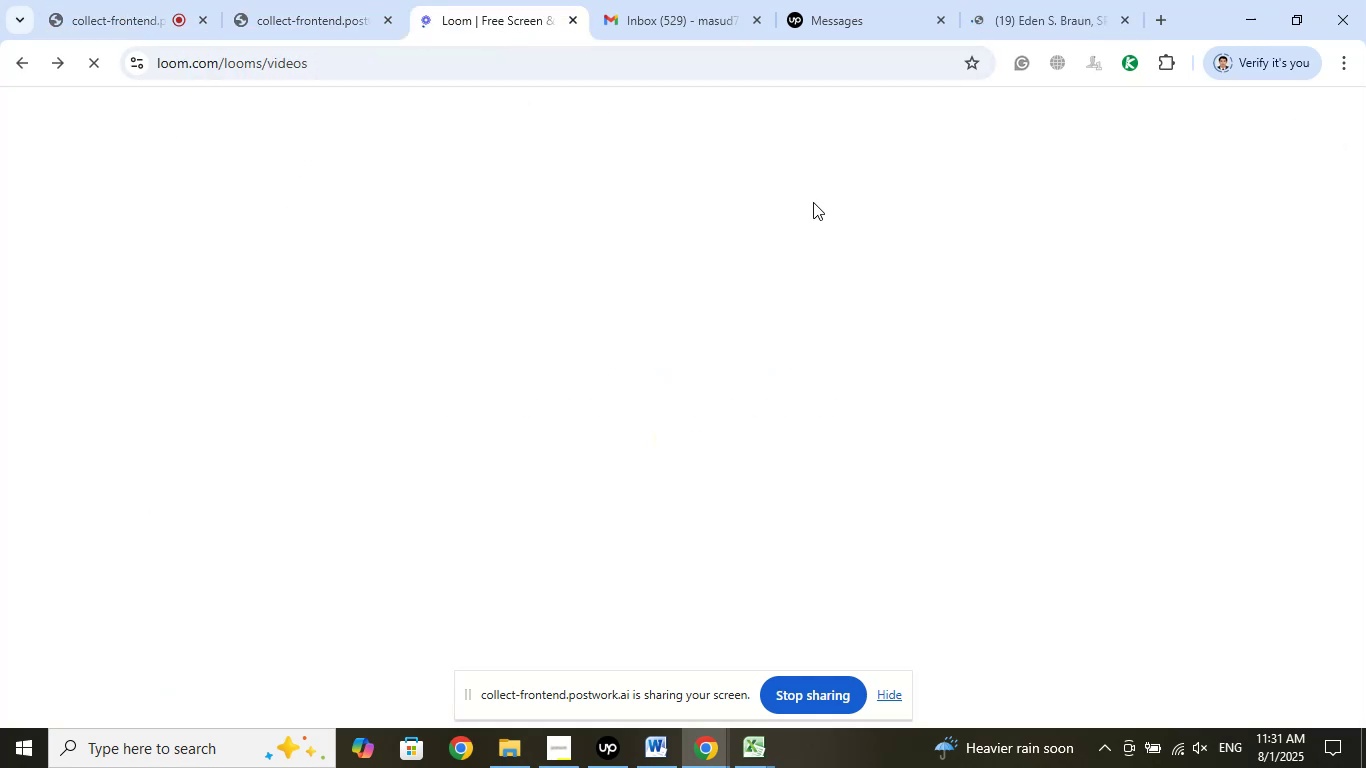 
wait(6.45)
 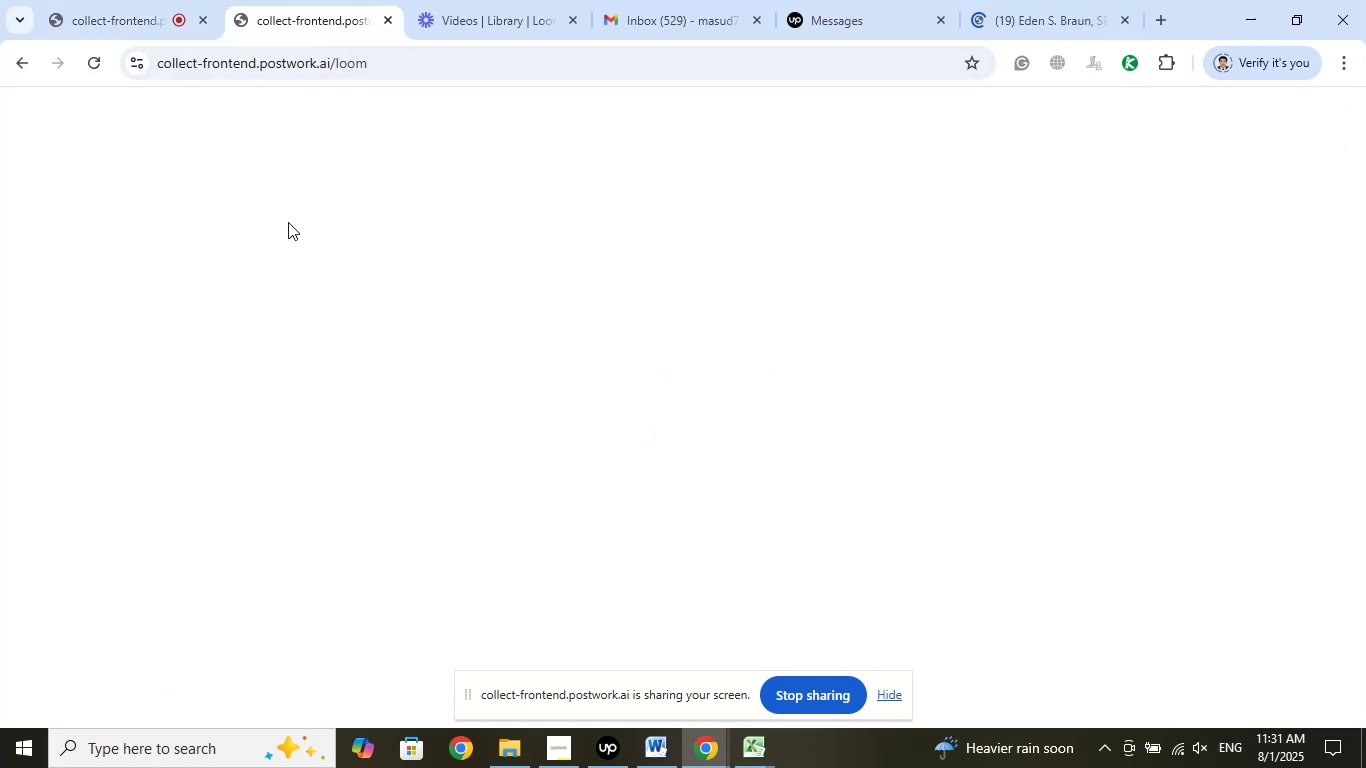 
mouse_move([1007, 29])
 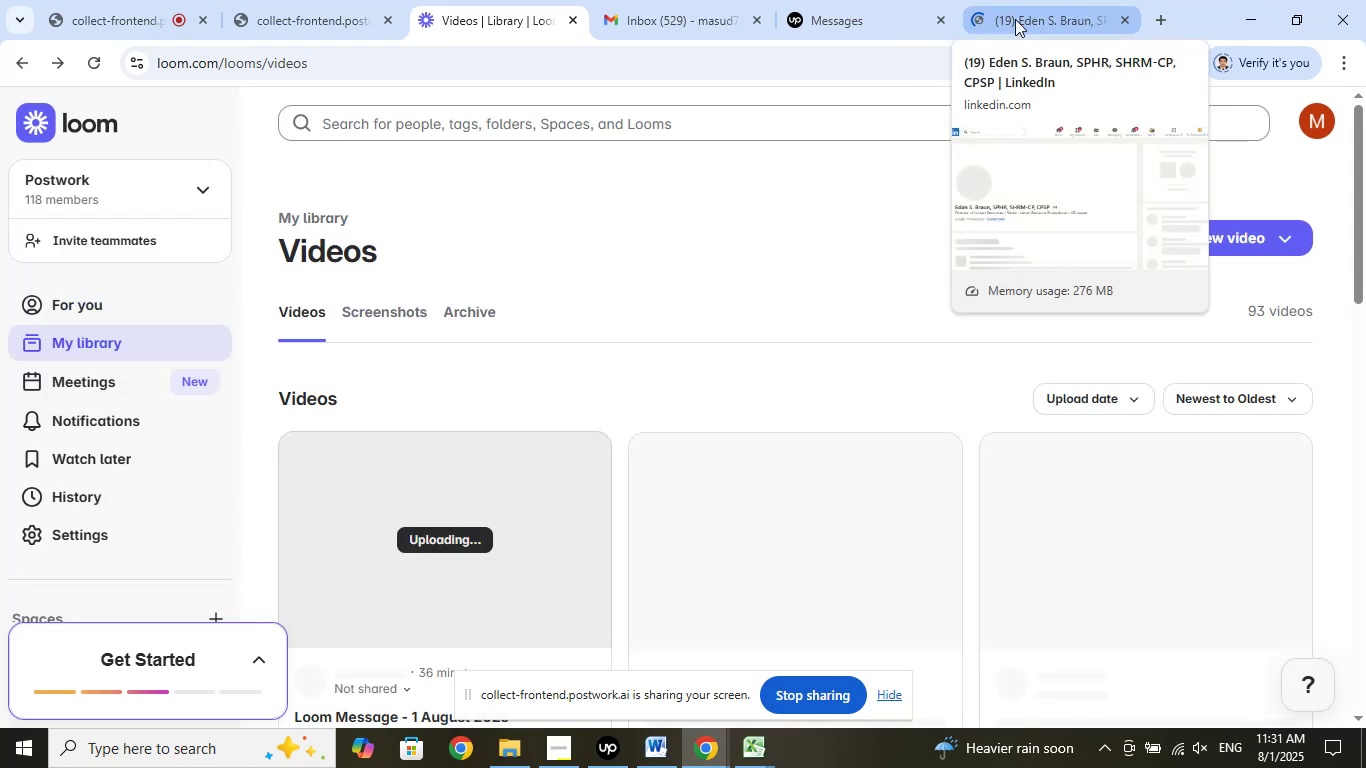 
wait(6.54)
 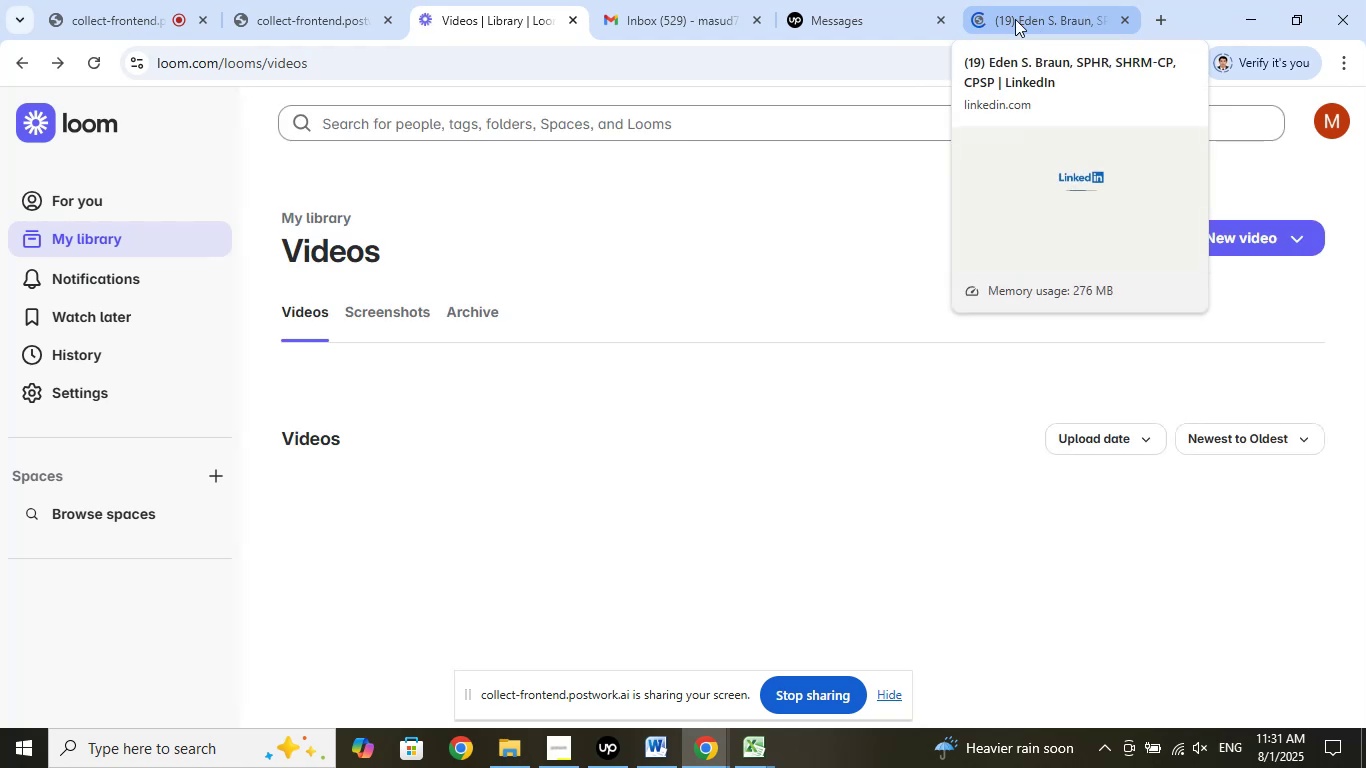 
scroll: coordinate [797, 231], scroll_direction: down, amount: 2.0
 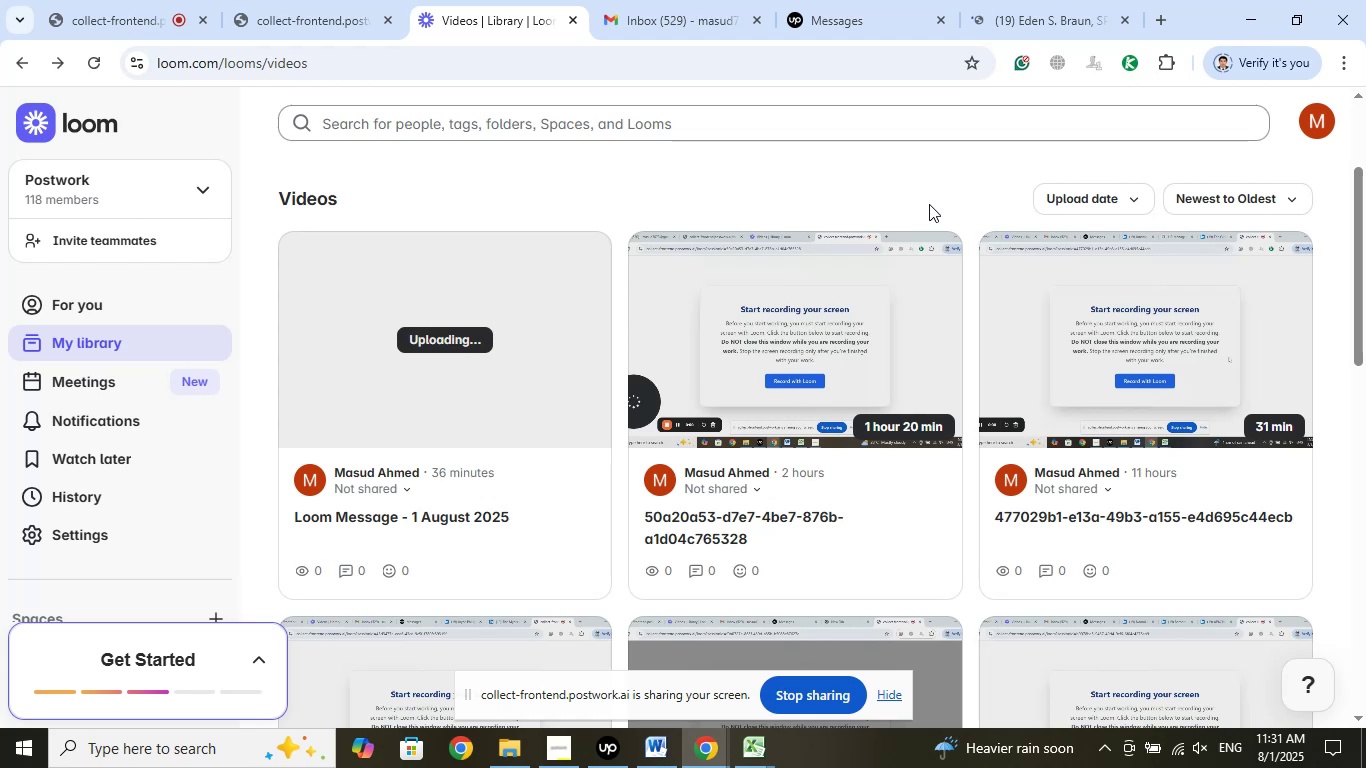 
wait(9.17)
 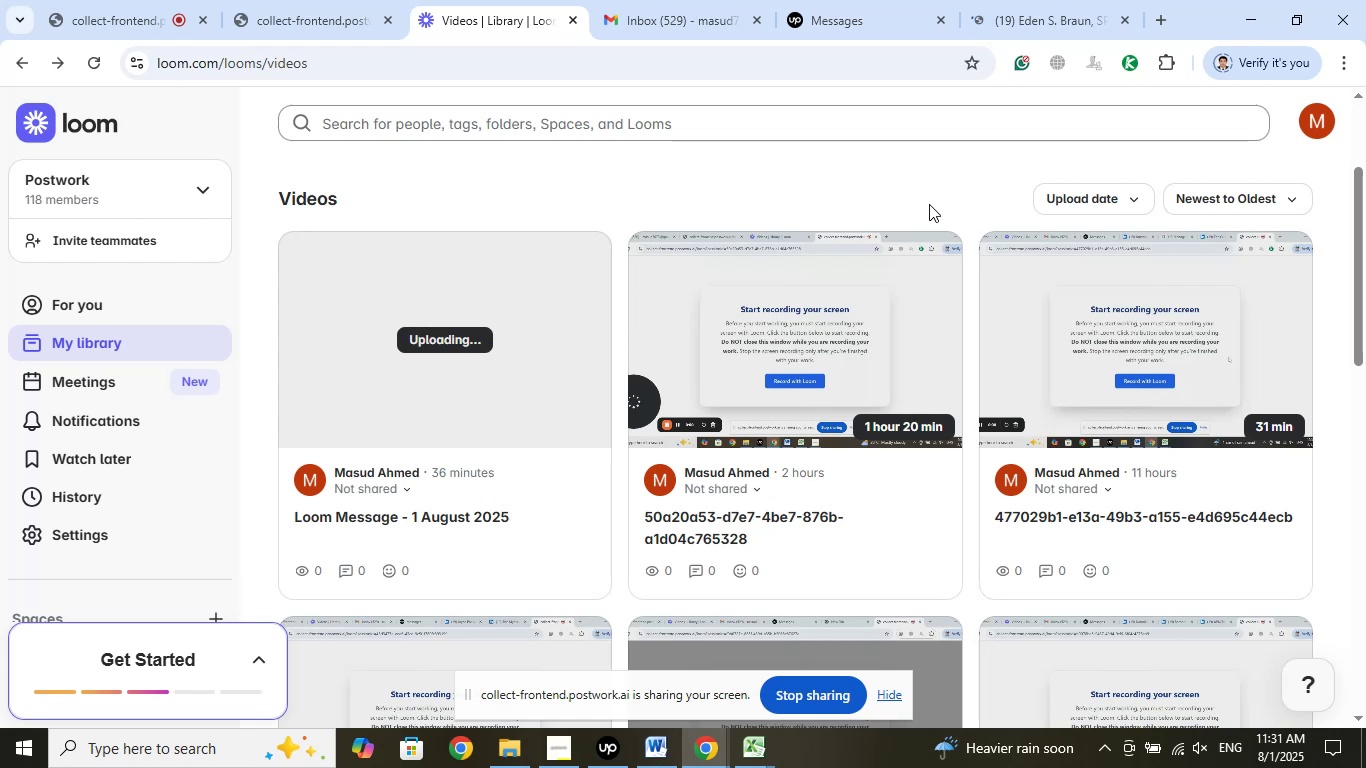 
scroll: coordinate [929, 205], scroll_direction: down, amount: 3.0
 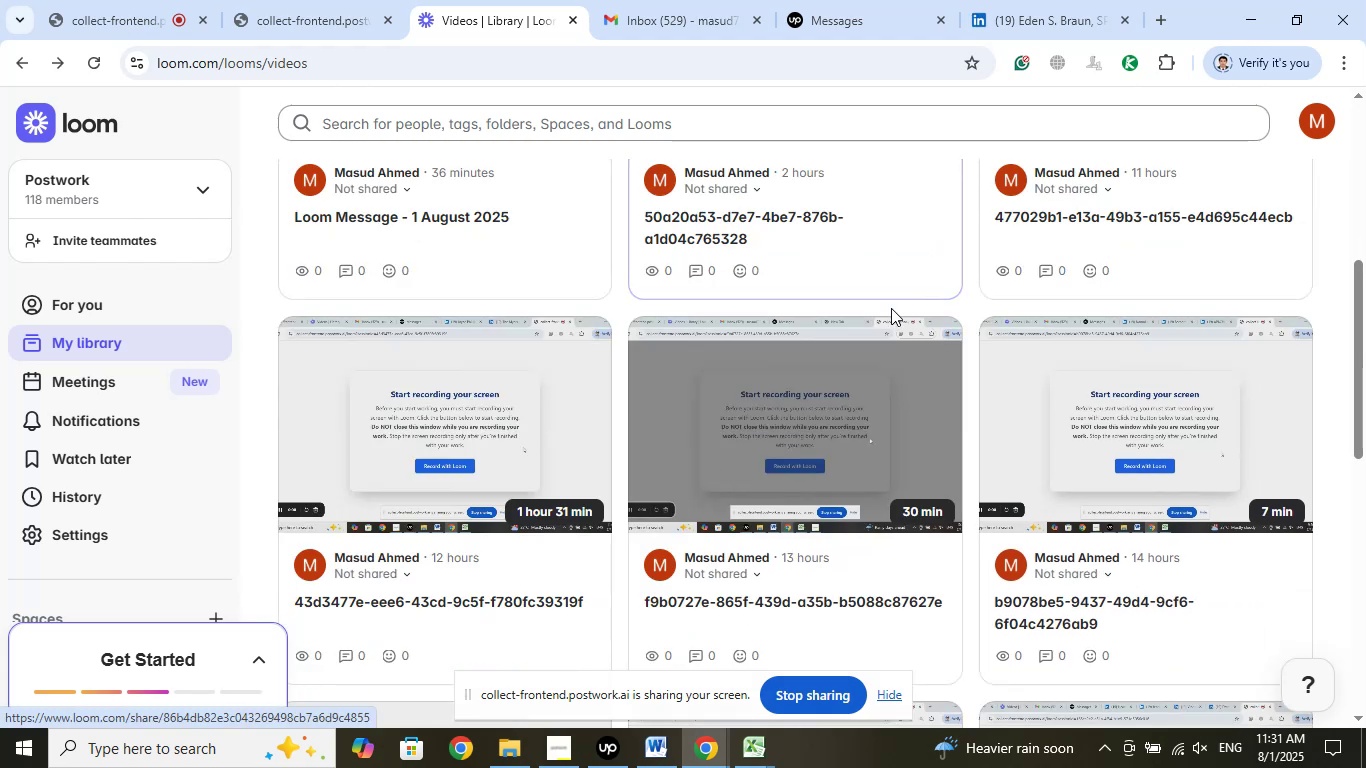 
scroll: coordinate [919, 244], scroll_direction: up, amount: 6.0
 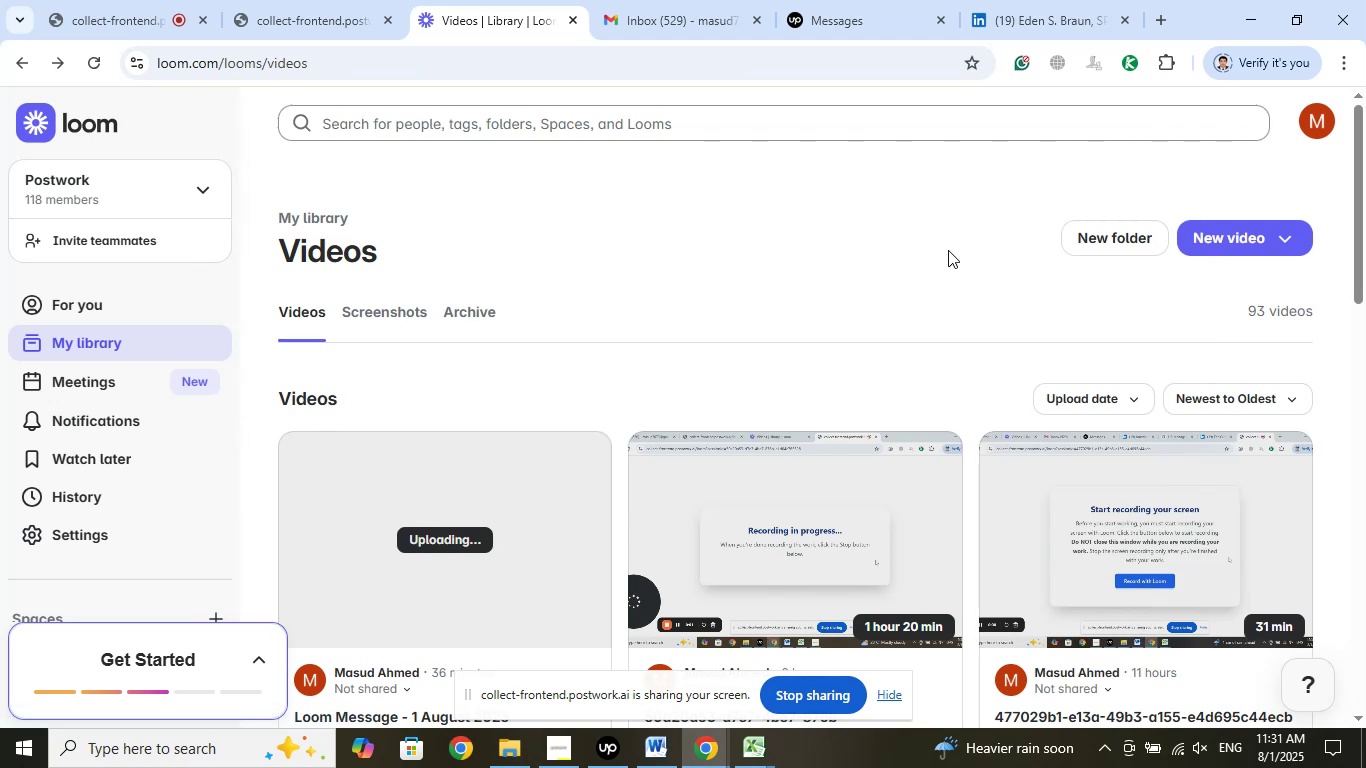 
wait(6.23)
 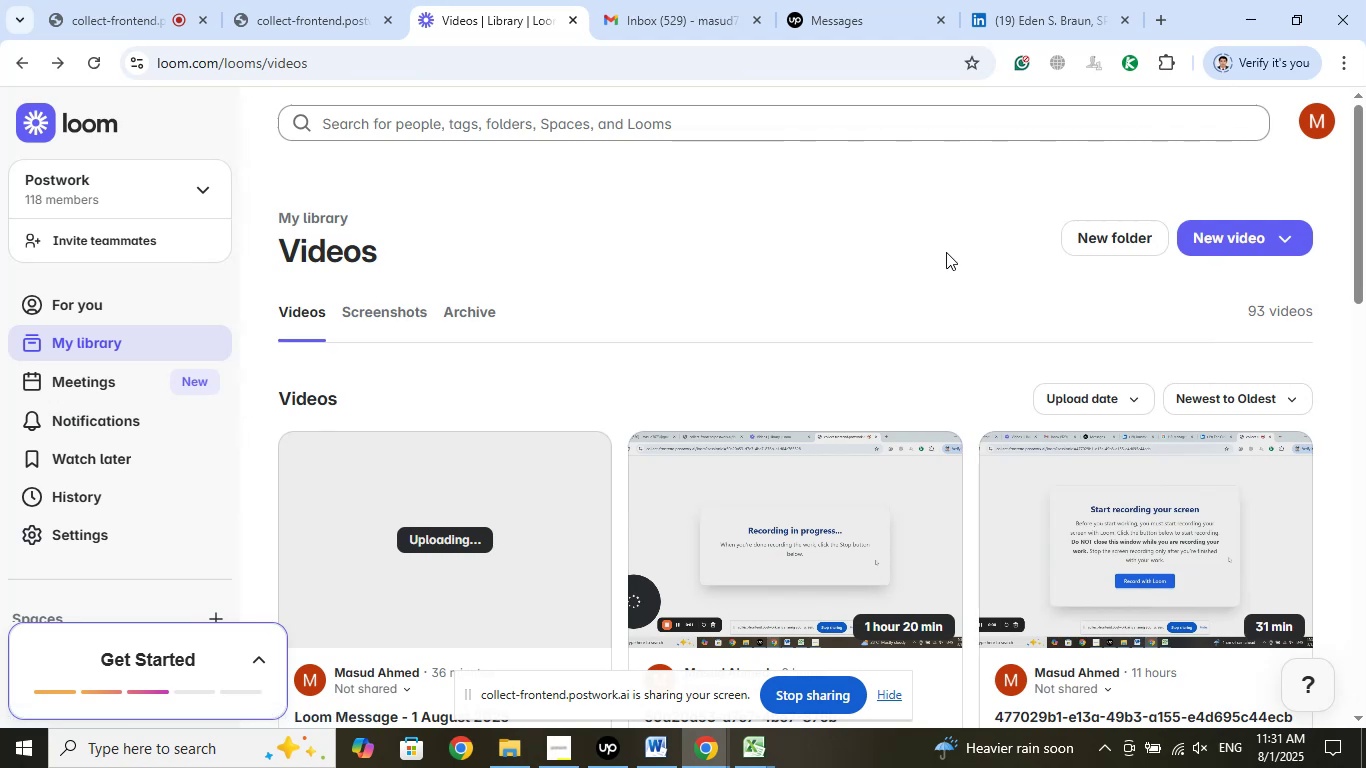 
left_click([1082, 6])
 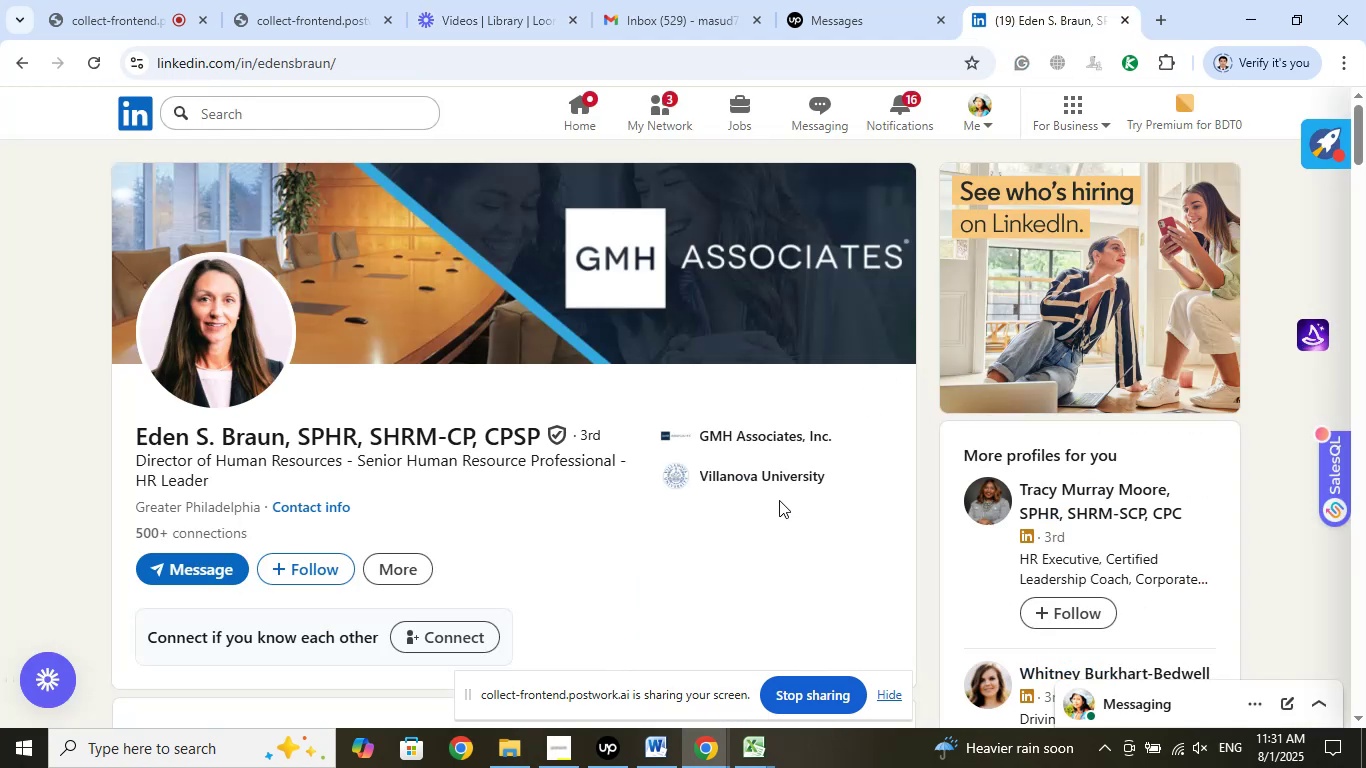 
scroll: coordinate [780, 485], scroll_direction: down, amount: 1.0
 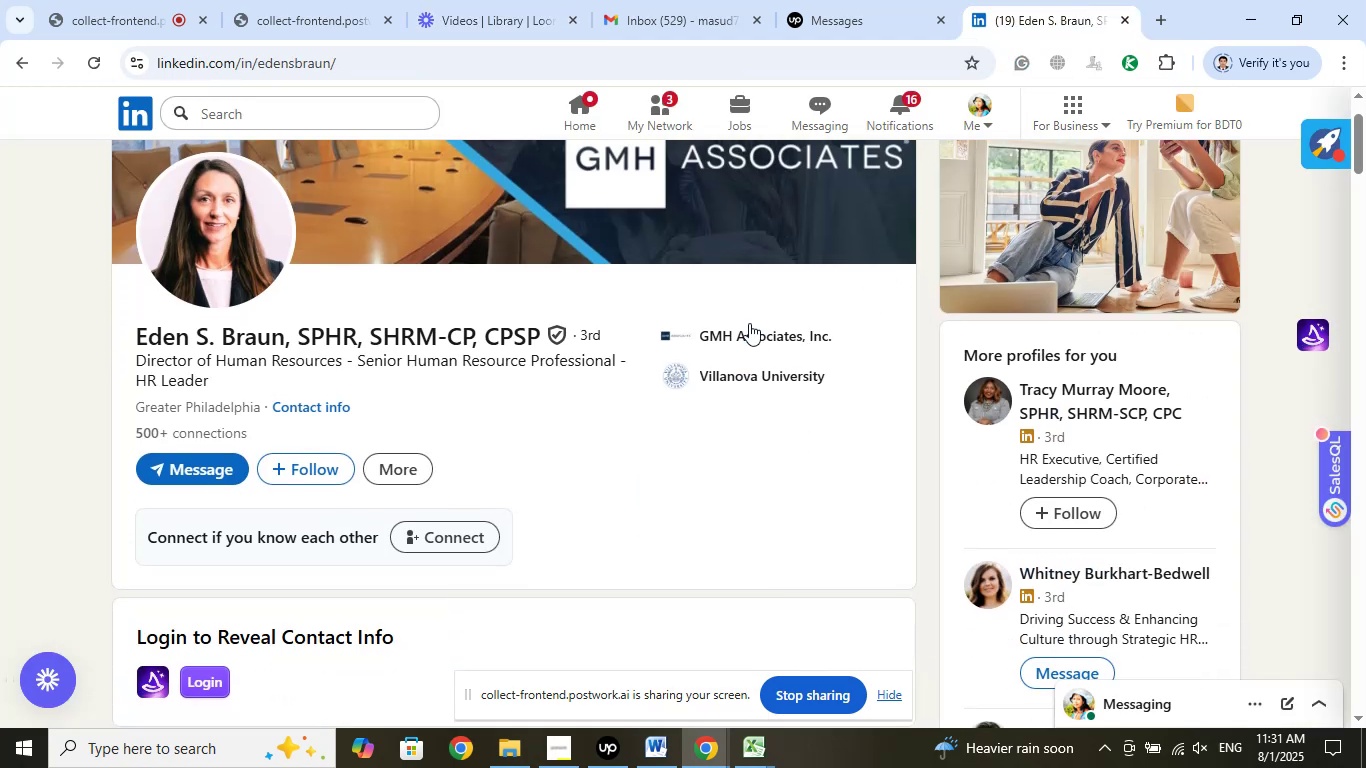 
left_click([749, 323])
 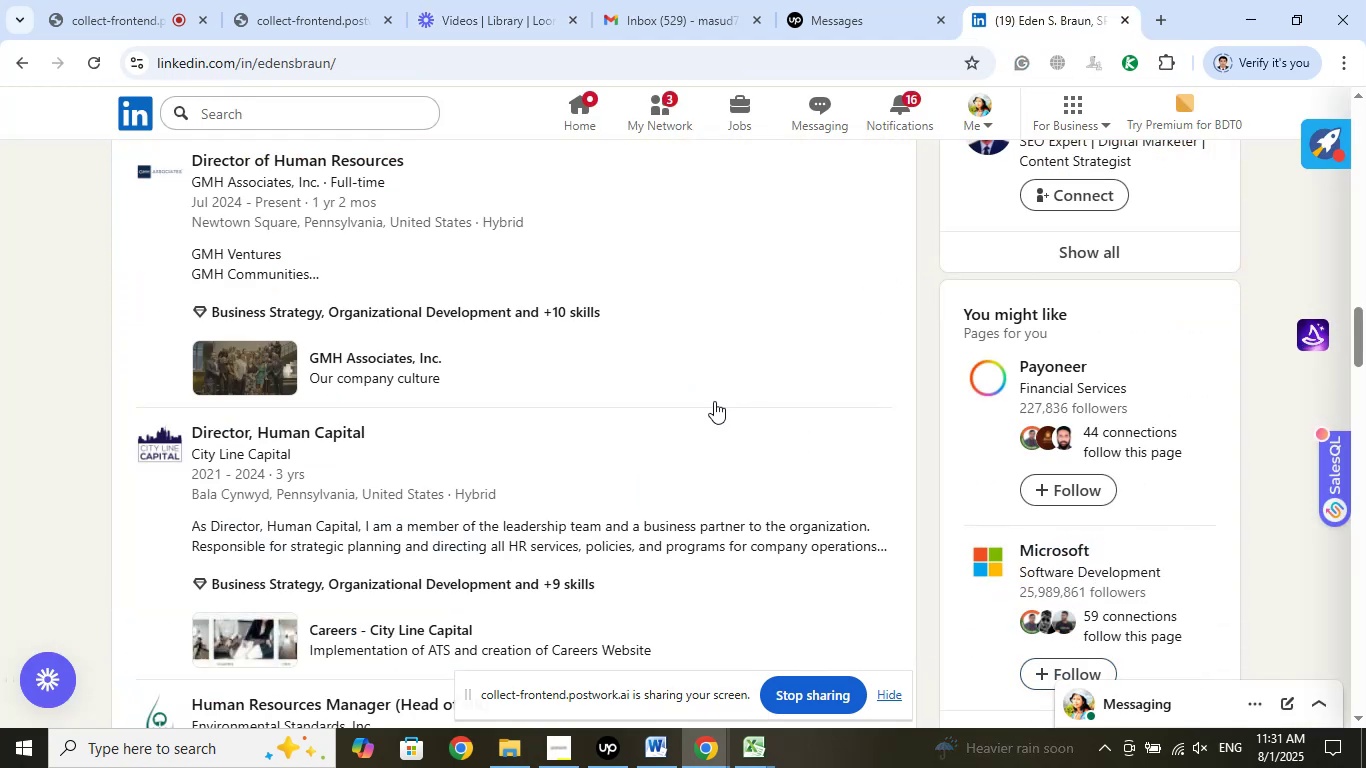 
scroll: coordinate [692, 468], scroll_direction: up, amount: 2.0
 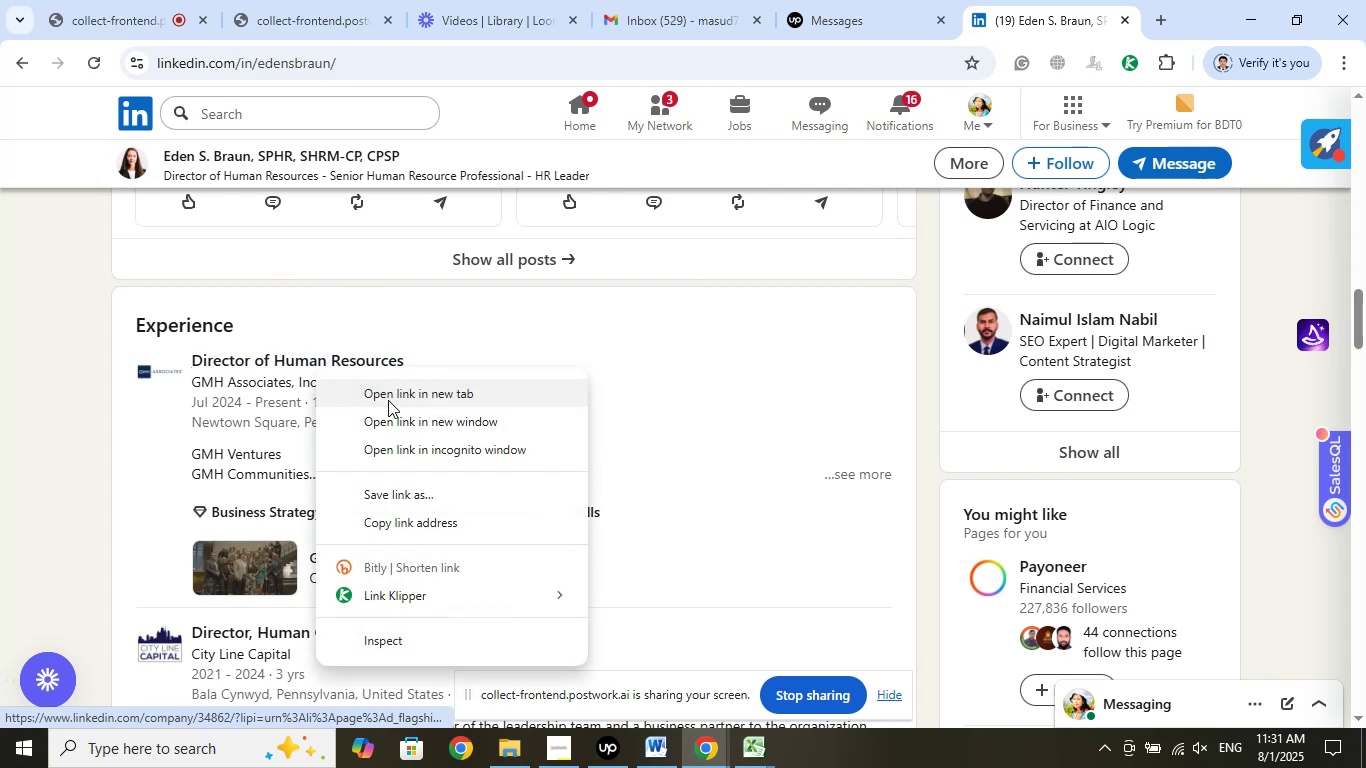 
left_click([402, 397])
 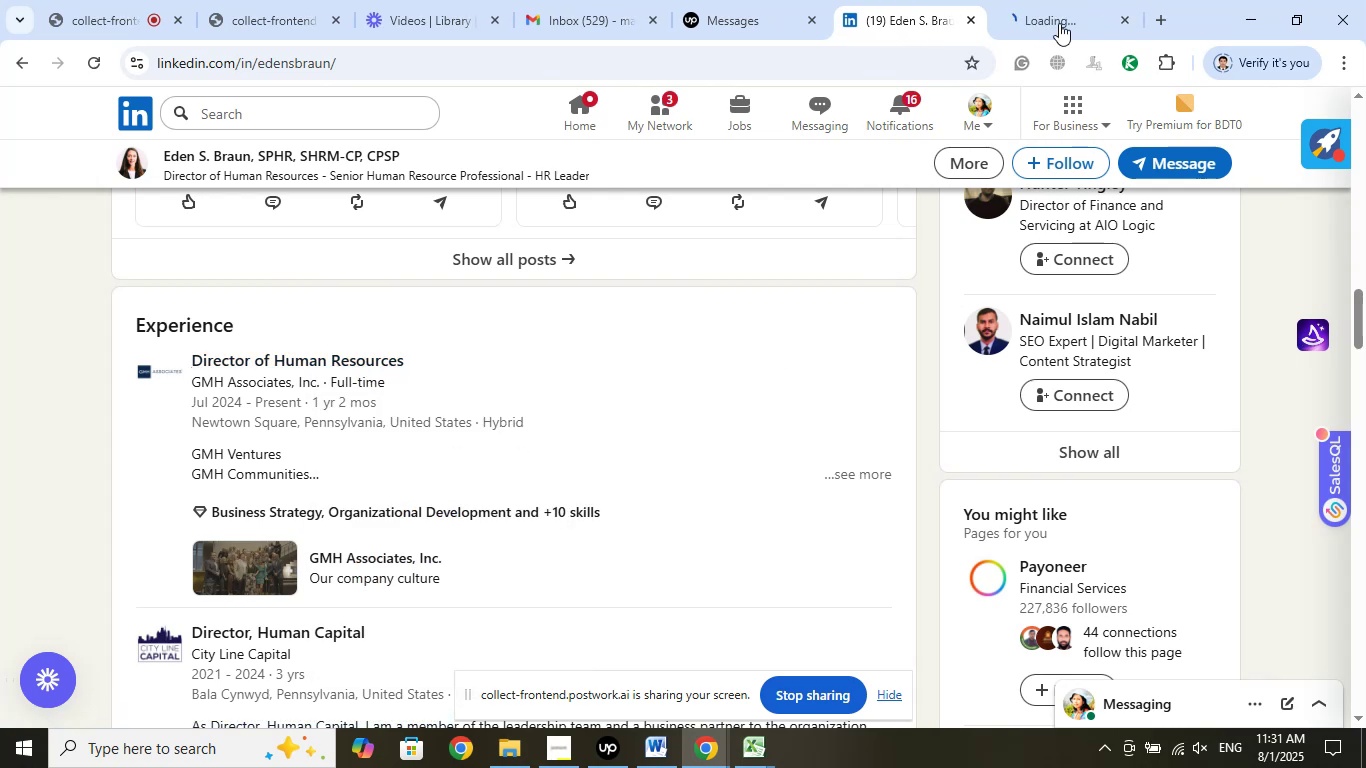 
left_click([1056, 23])
 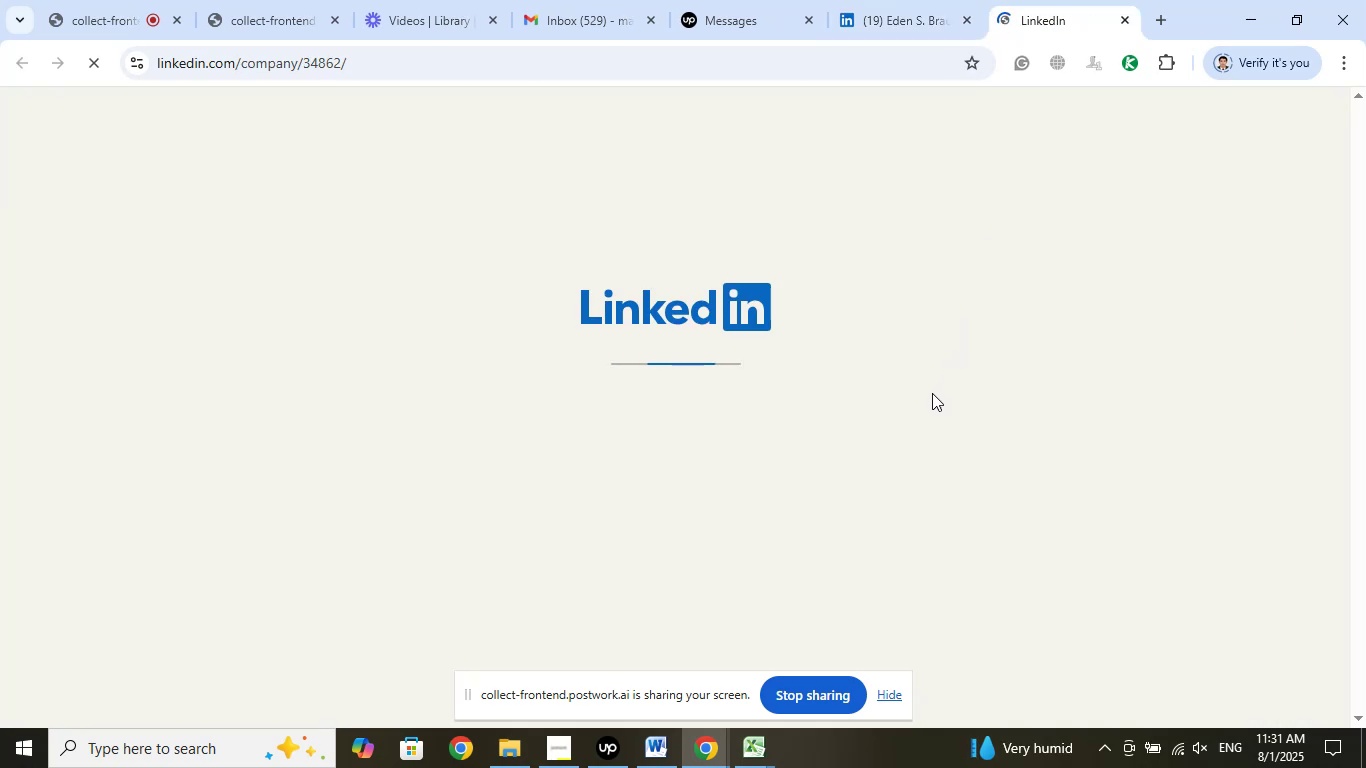 
wait(9.0)
 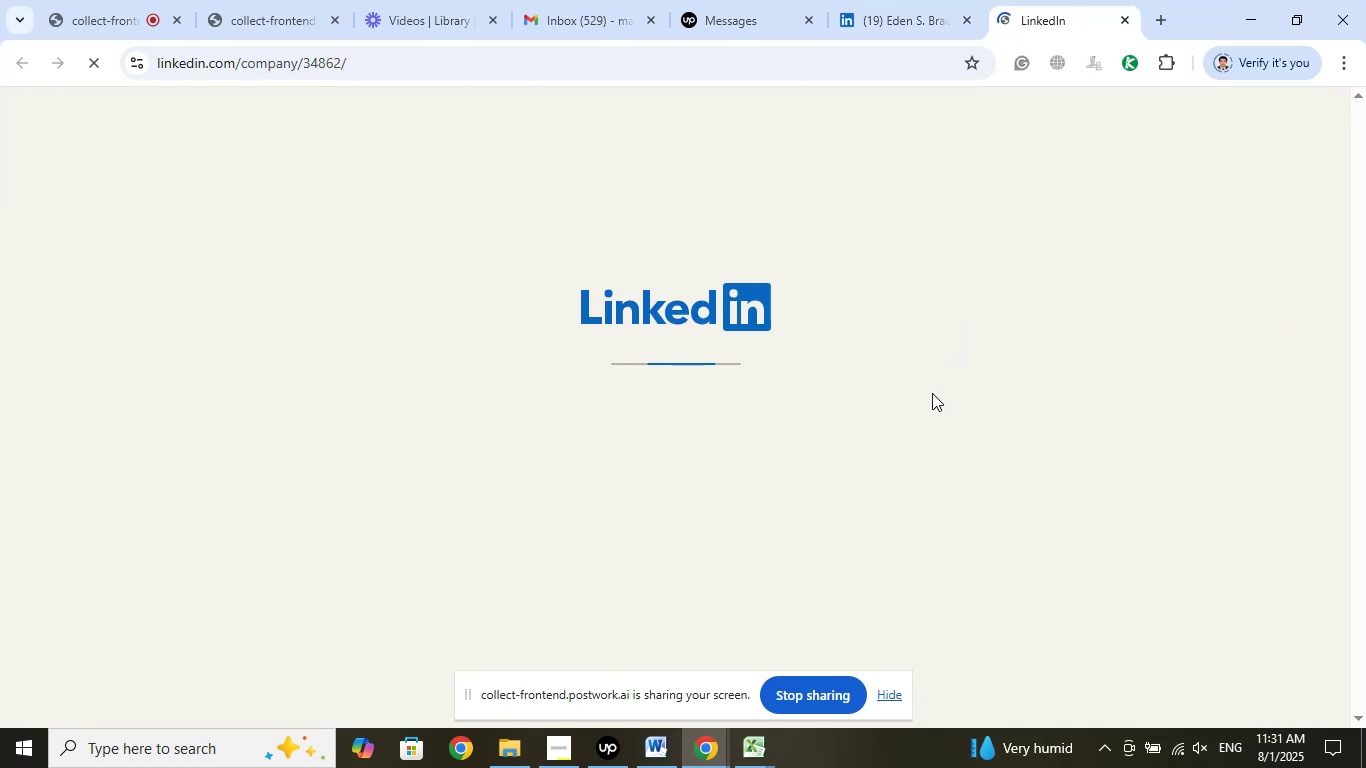 
left_click([908, 19])
 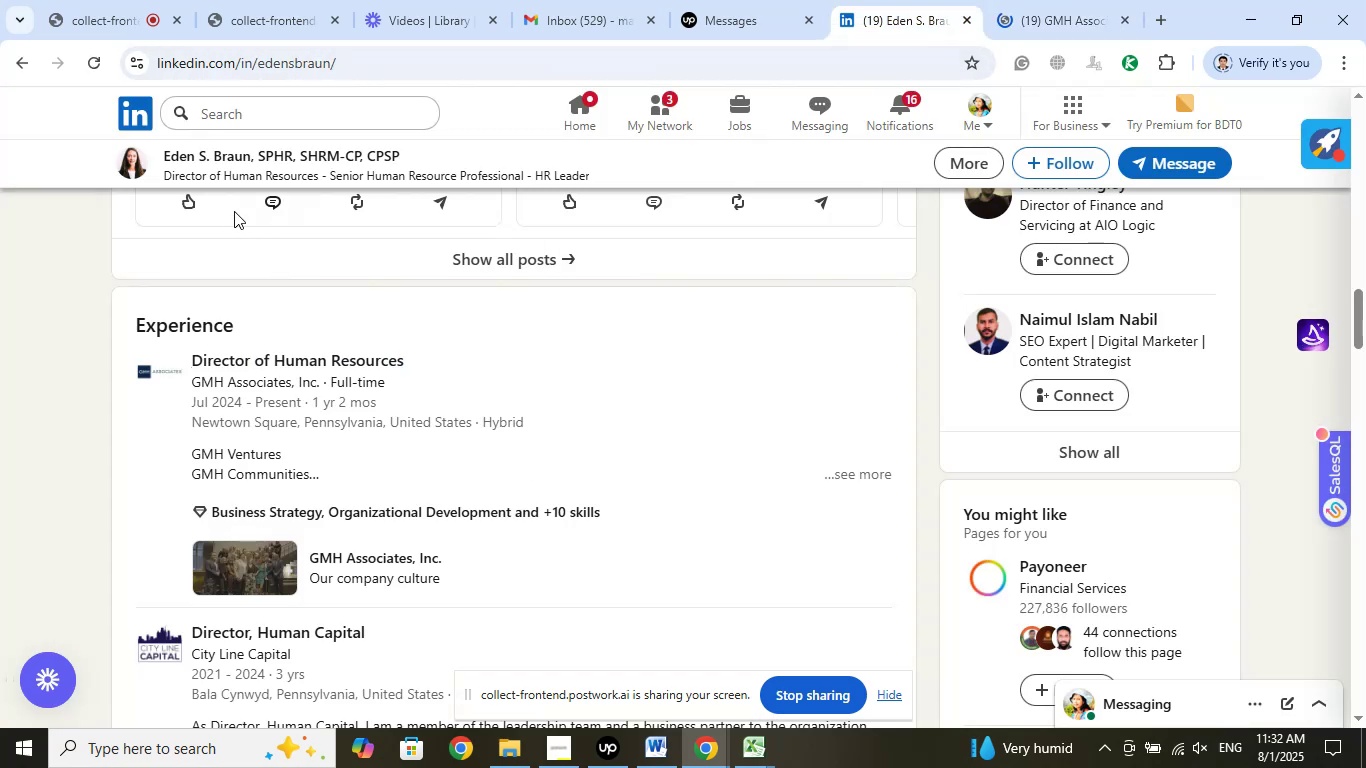 
left_click([237, 159])
 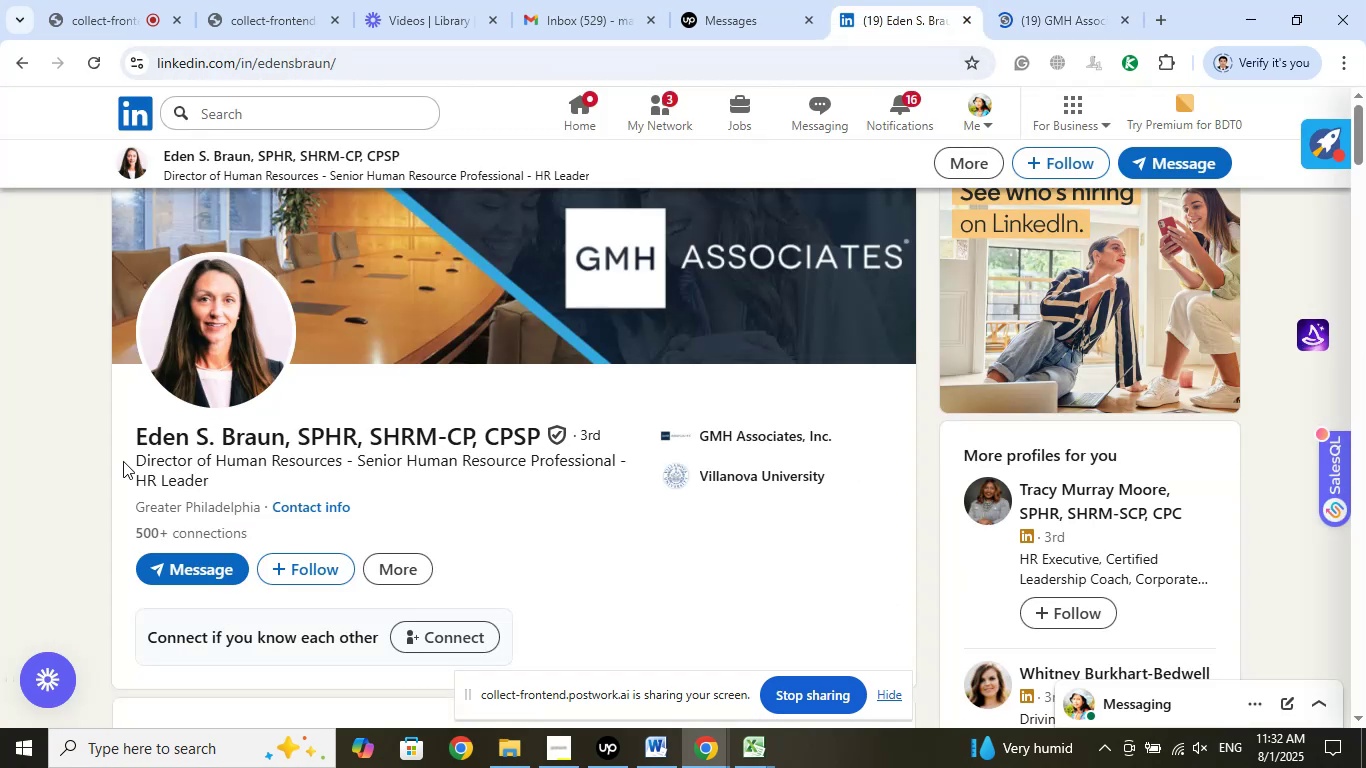 
left_click_drag(start_coordinate=[115, 440], to_coordinate=[282, 439])
 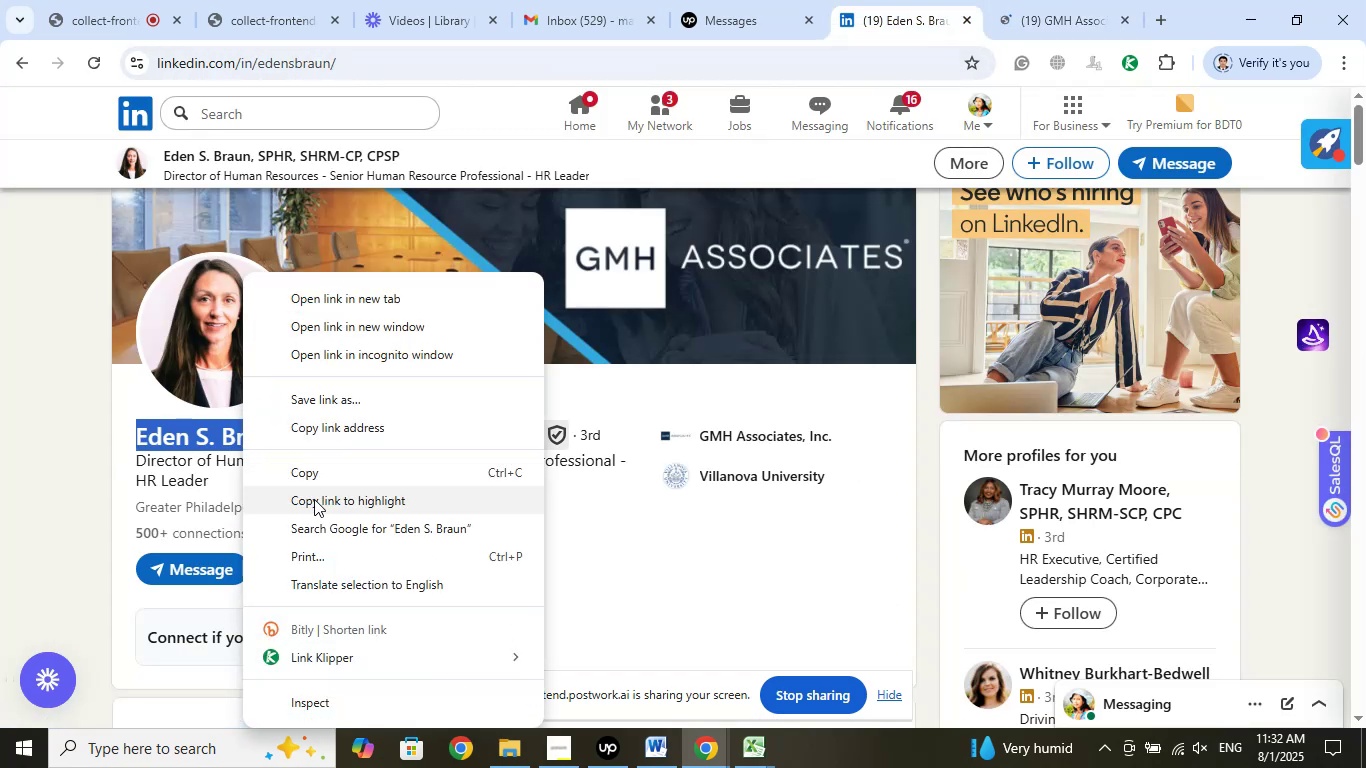 
left_click([323, 477])
 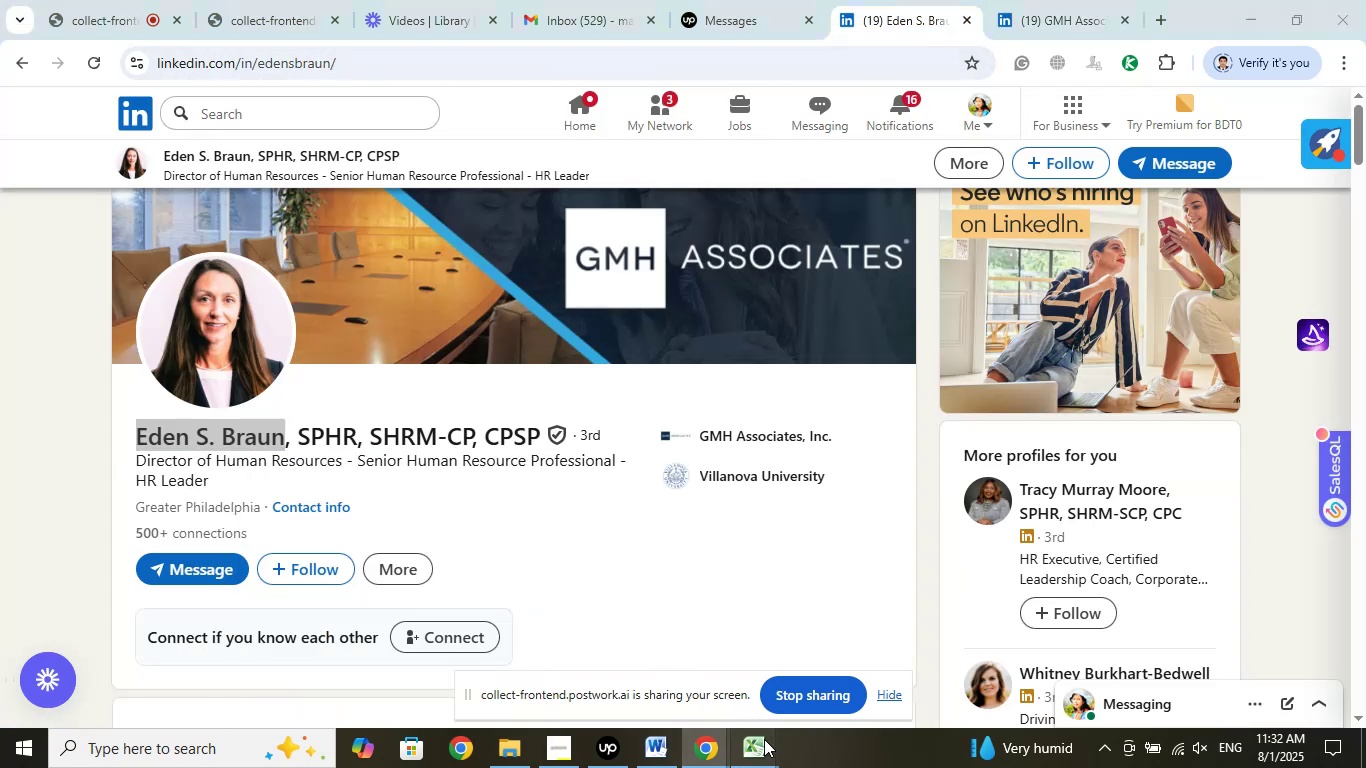 
left_click([651, 679])
 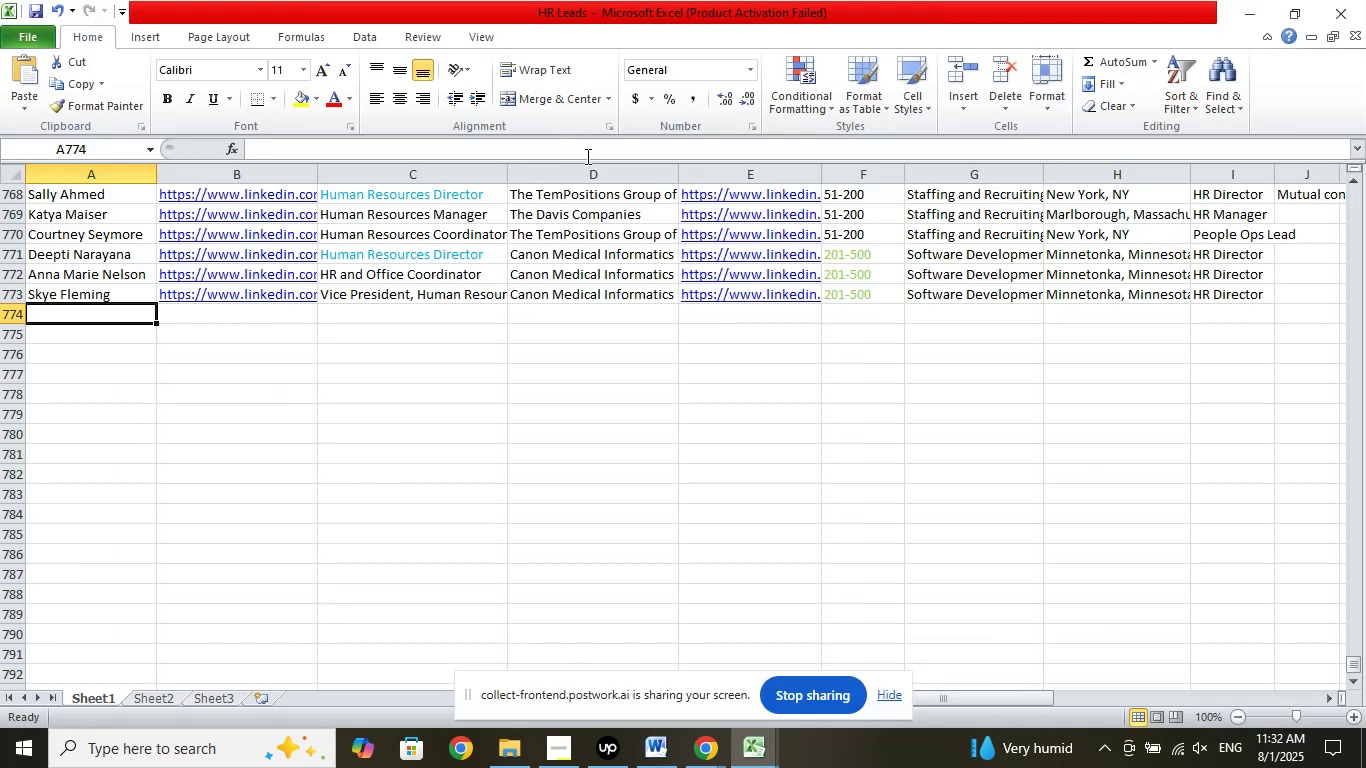 
left_click([603, 148])
 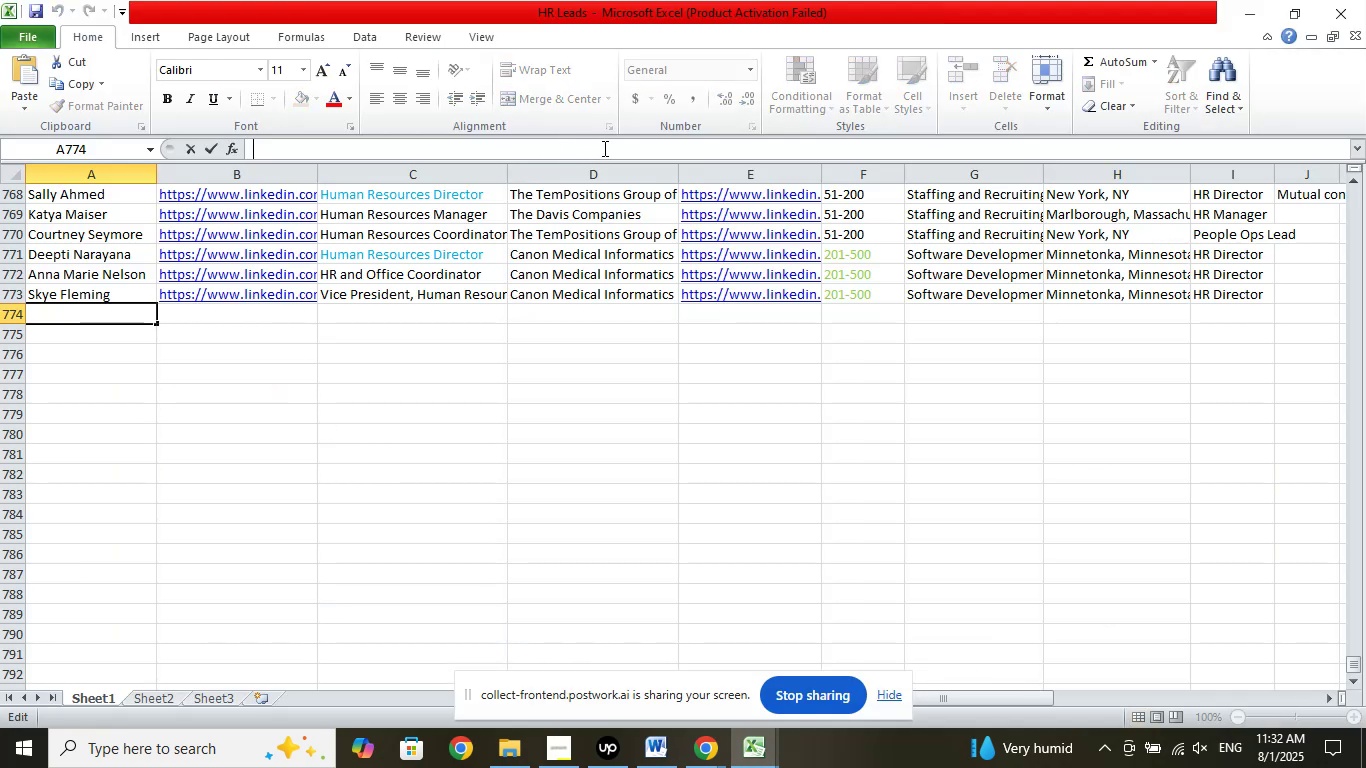 
right_click([603, 148])
 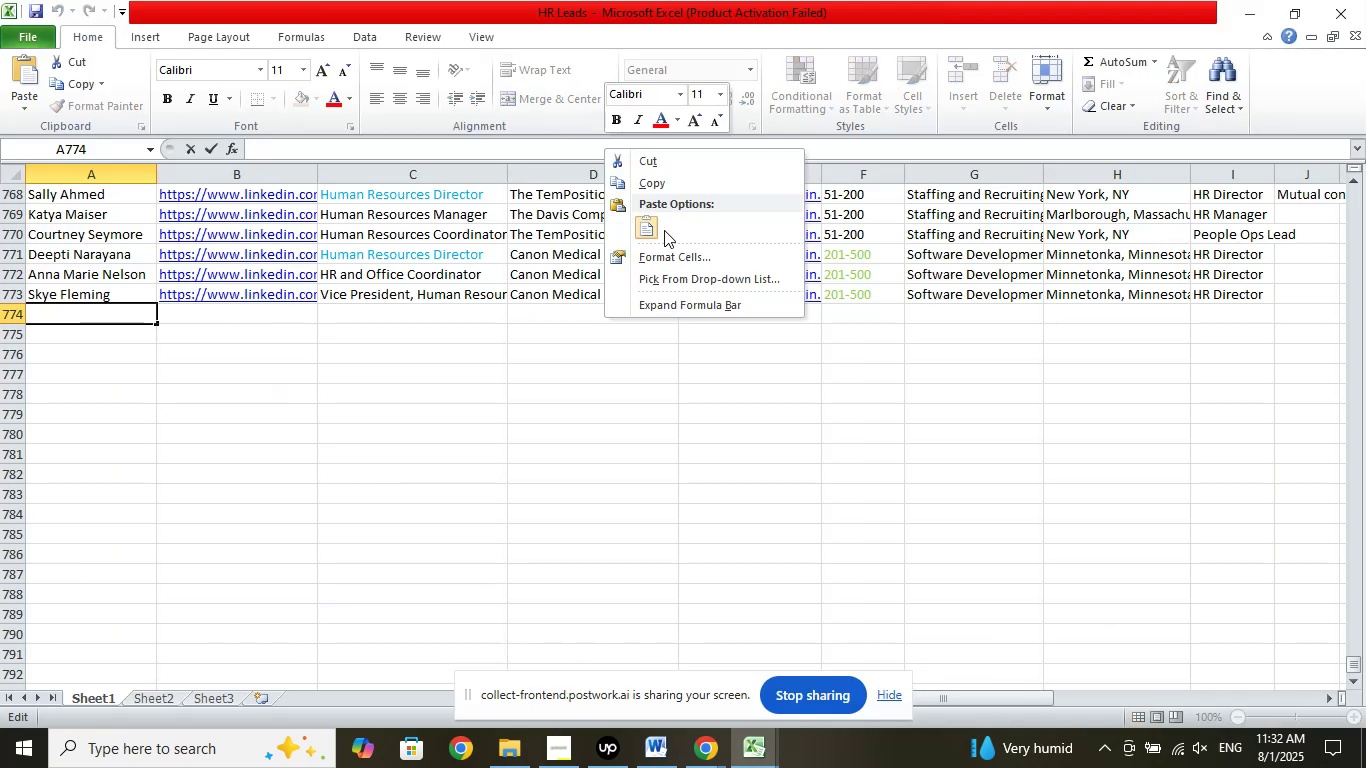 
left_click([665, 229])
 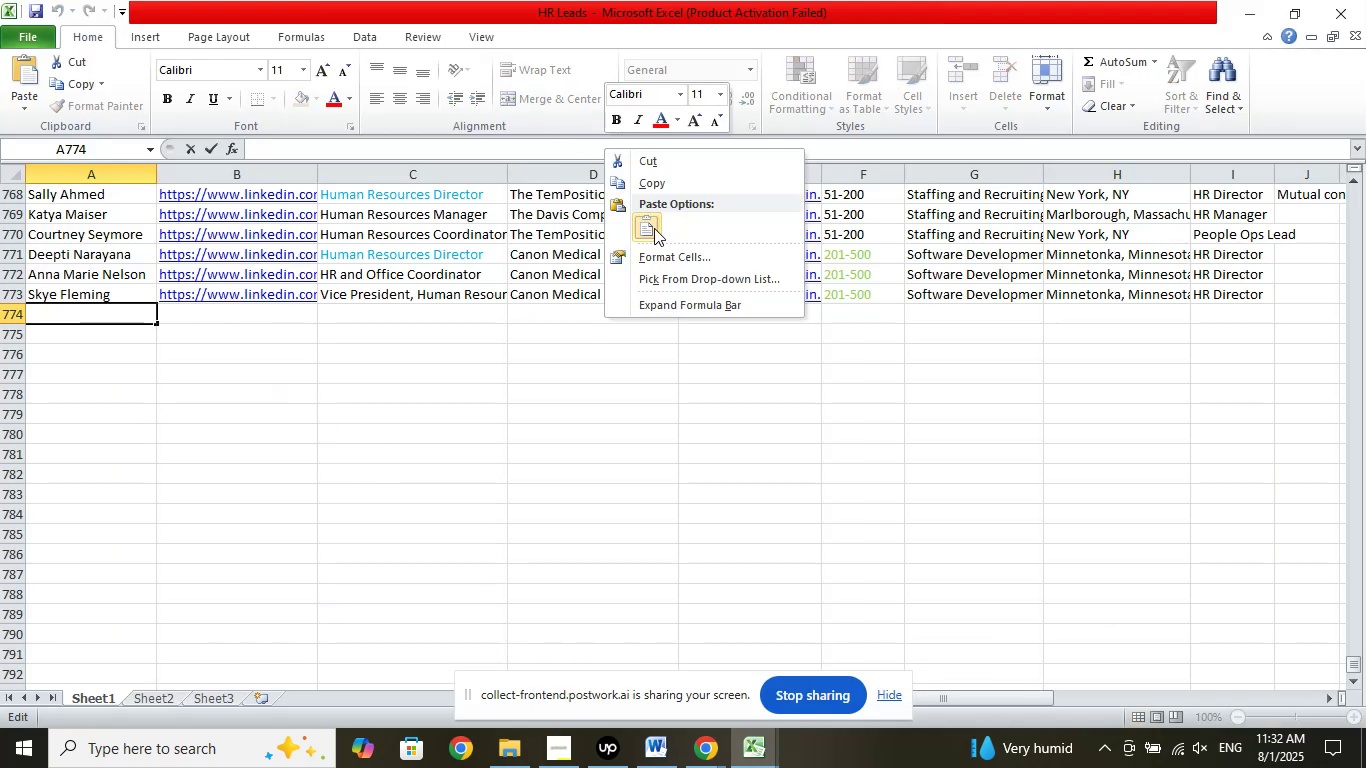 
left_click([654, 228])
 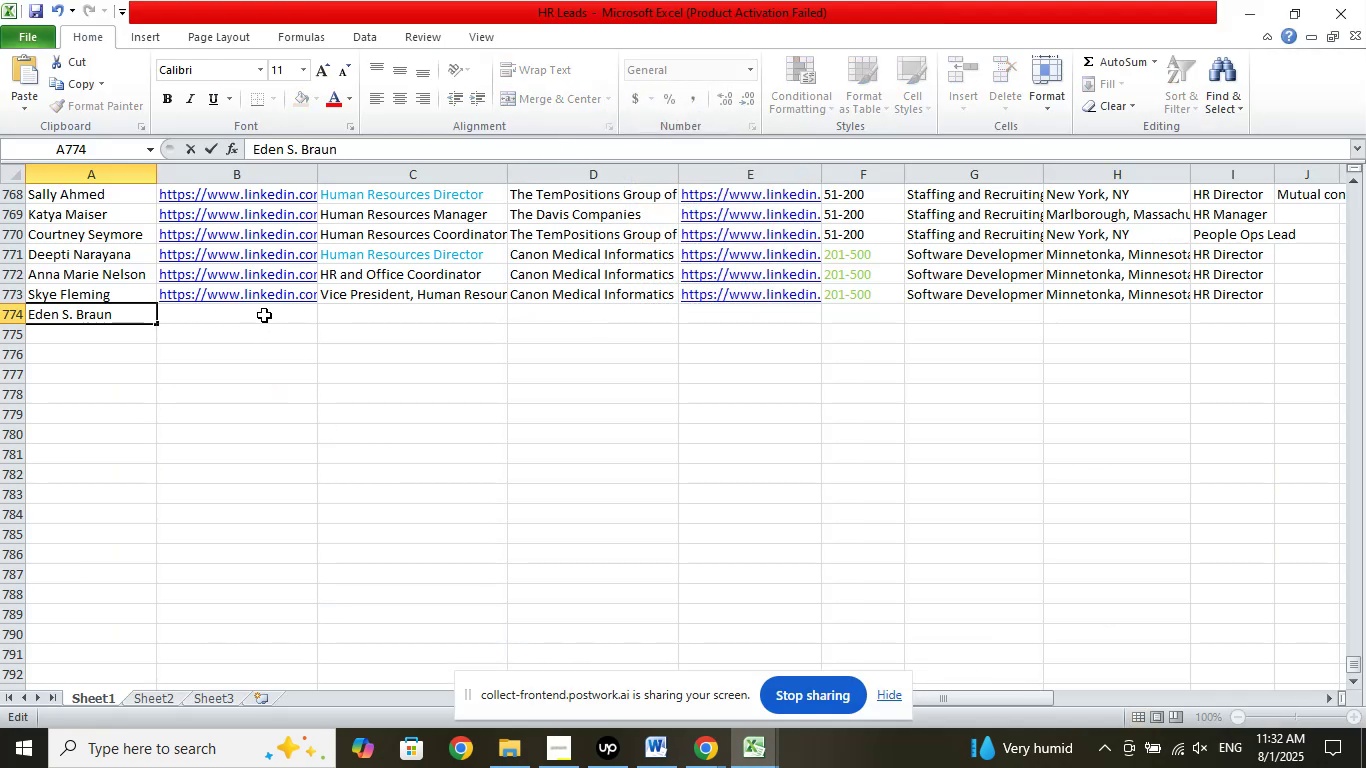 
left_click([265, 314])
 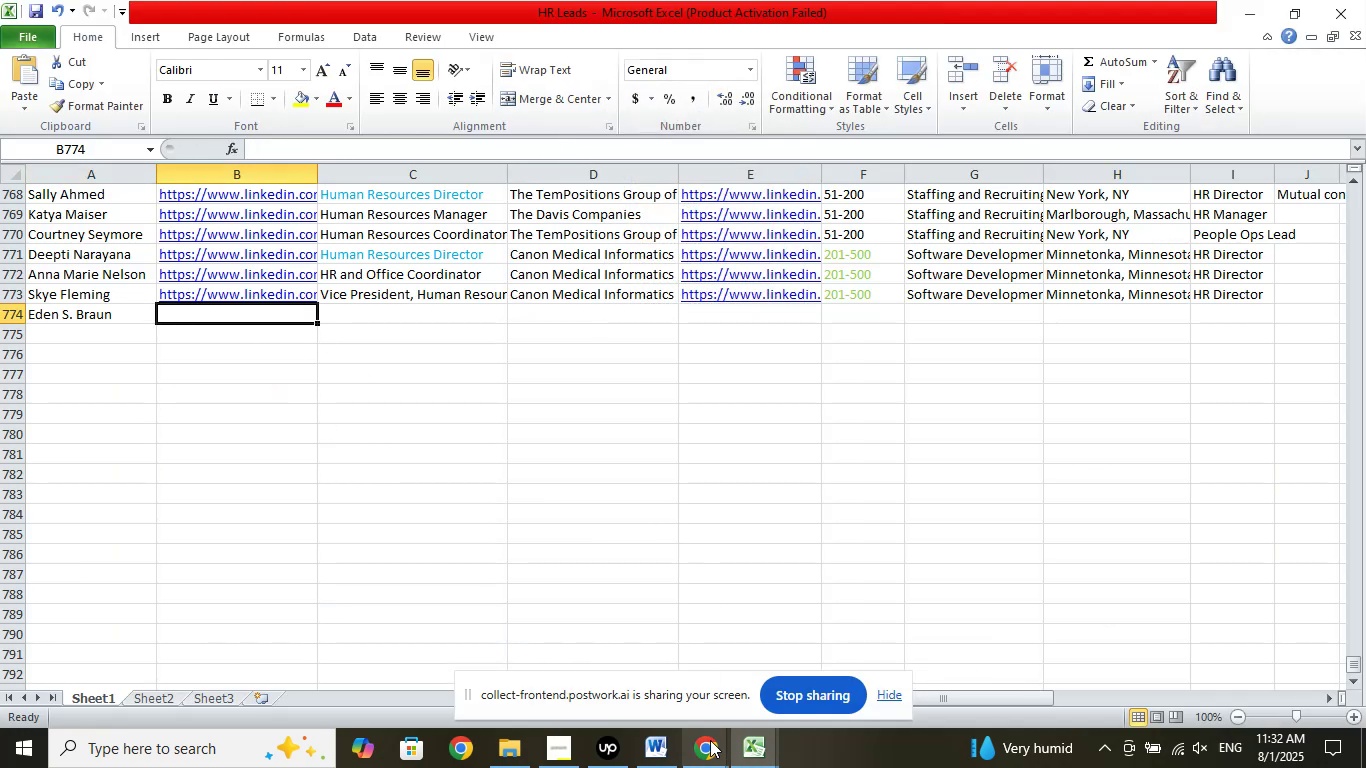 
left_click([710, 742])
 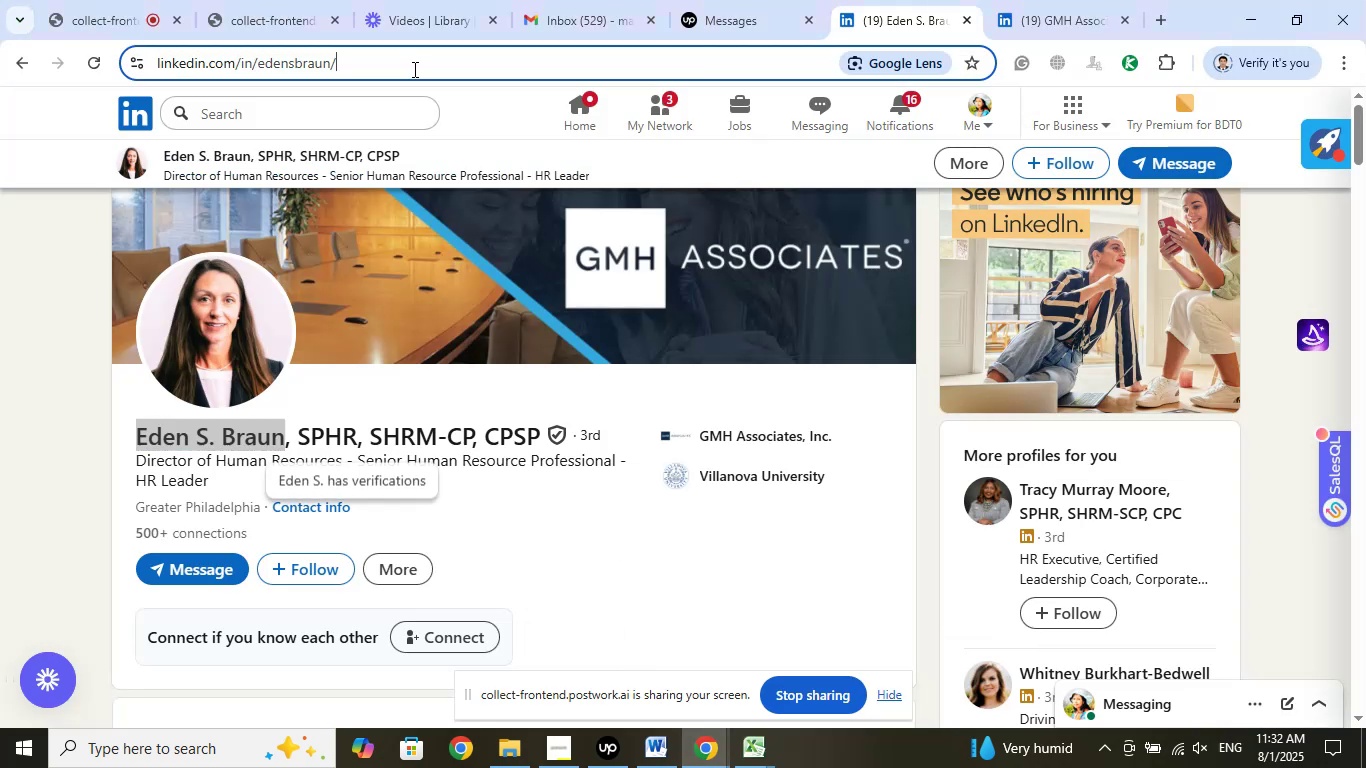 
right_click([290, 62])
 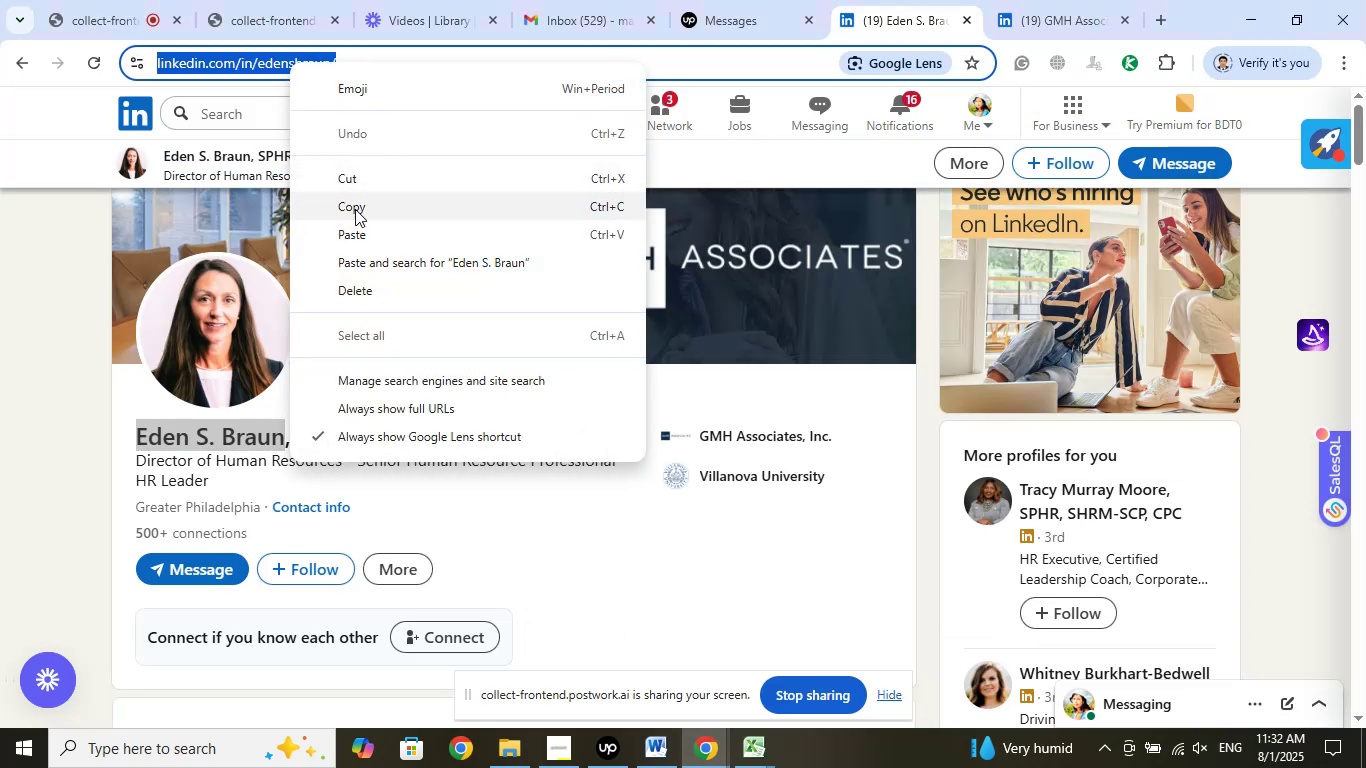 
left_click([355, 209])
 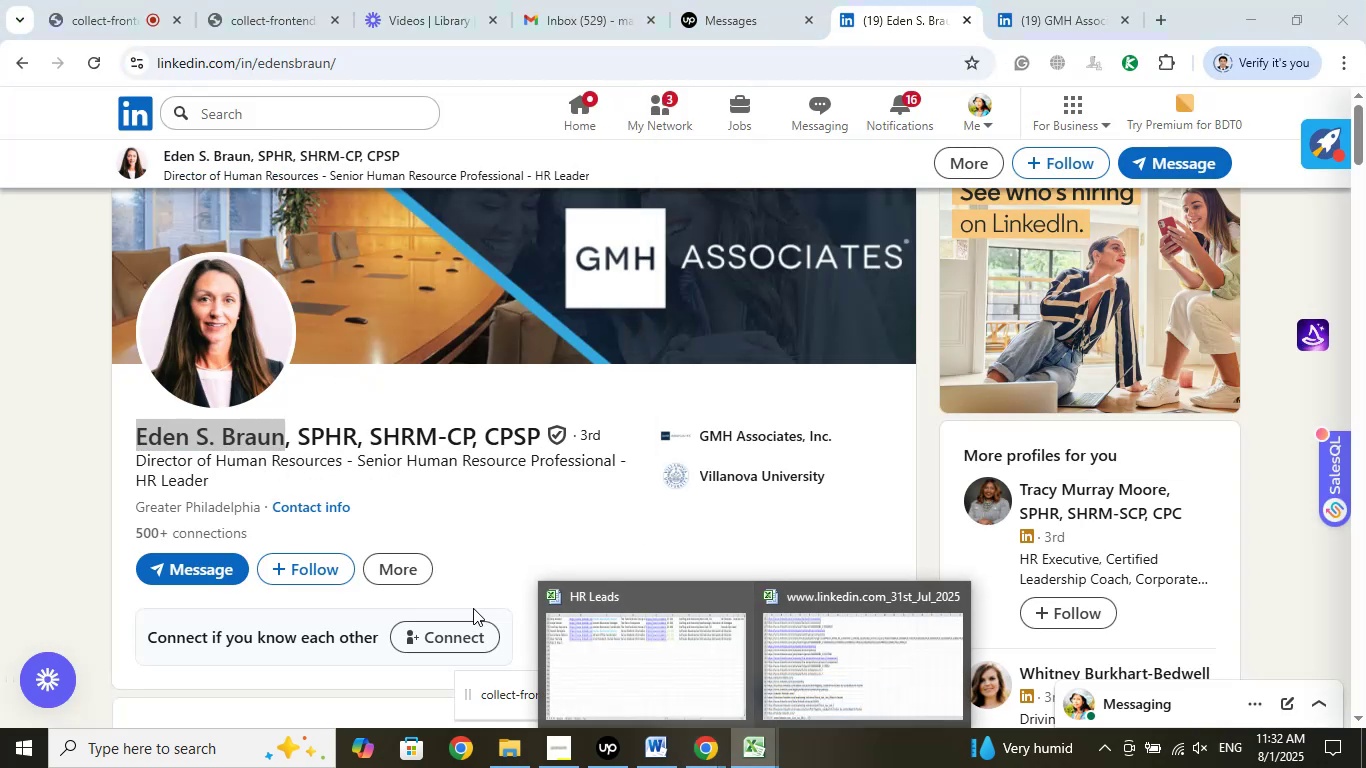 
left_click([689, 706])
 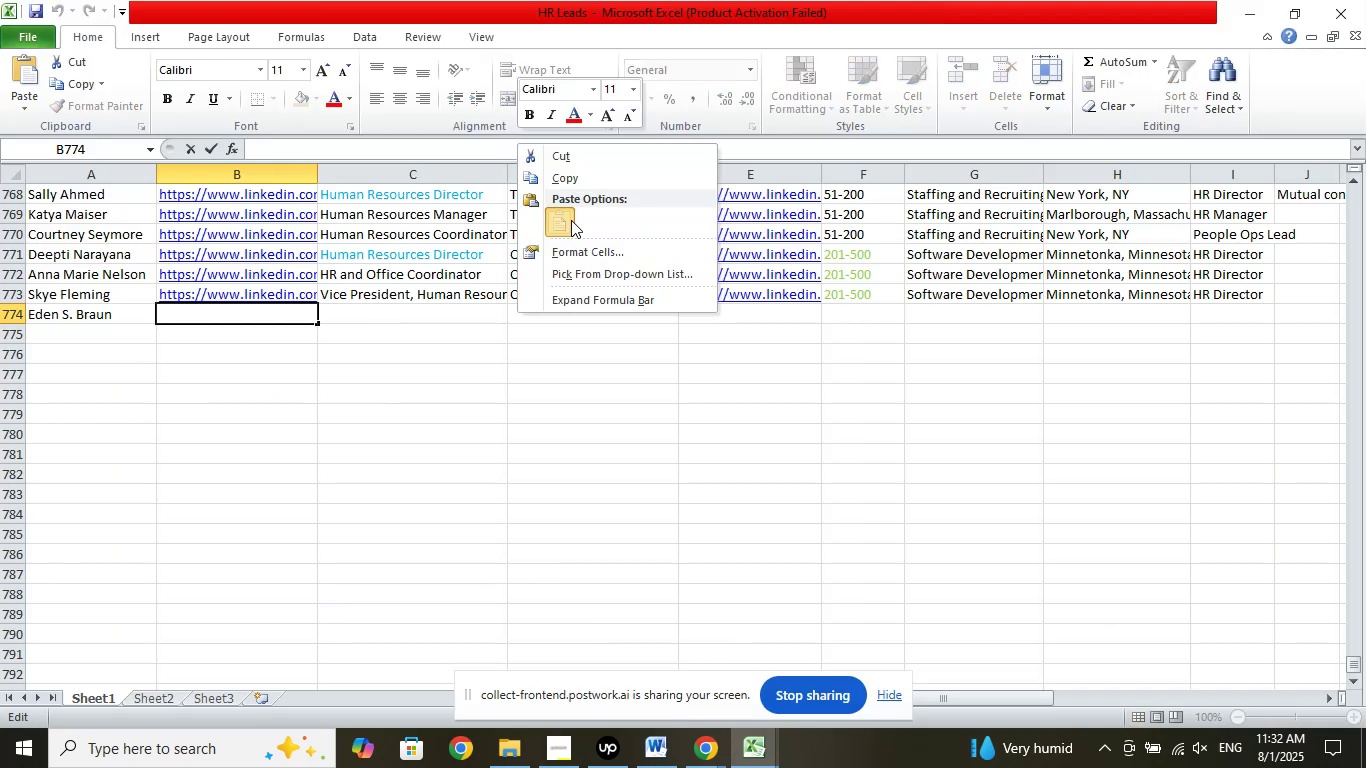 
left_click([417, 308])
 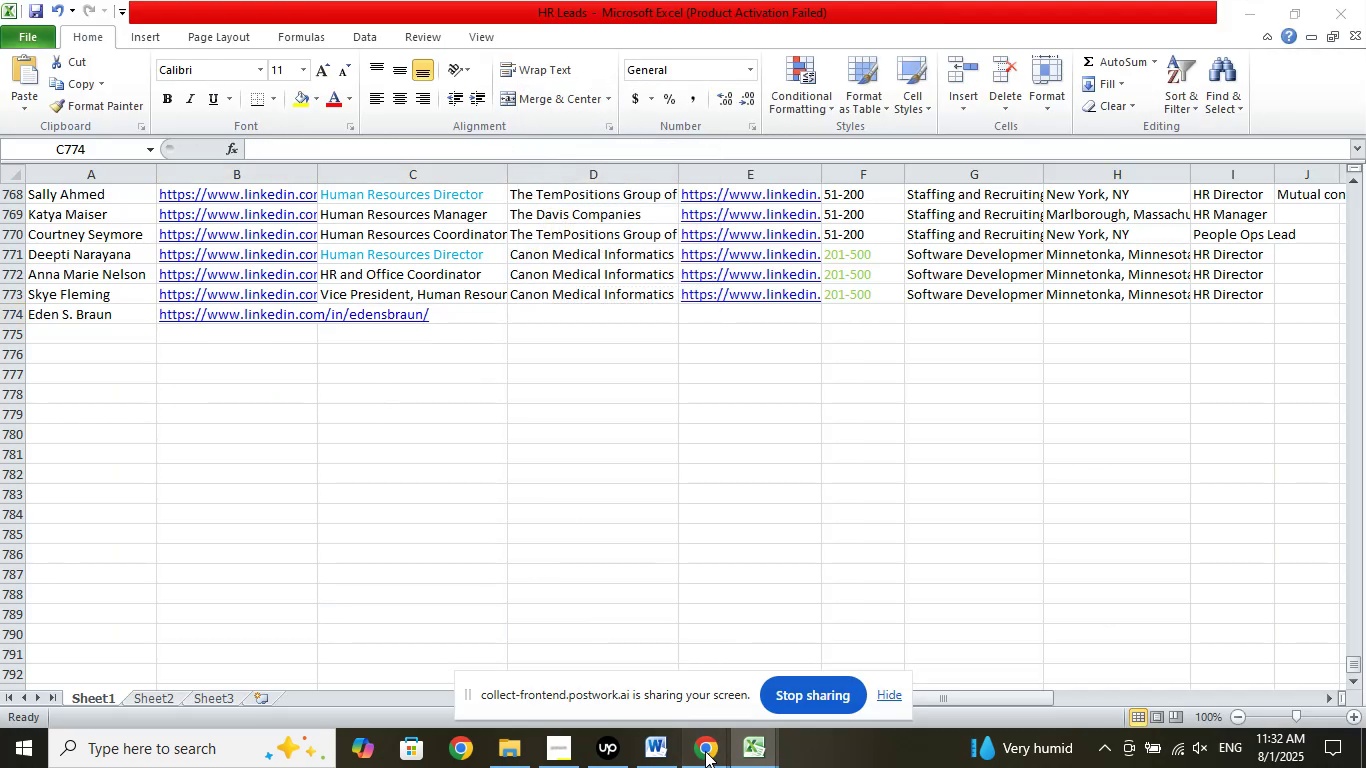 
double_click([619, 671])
 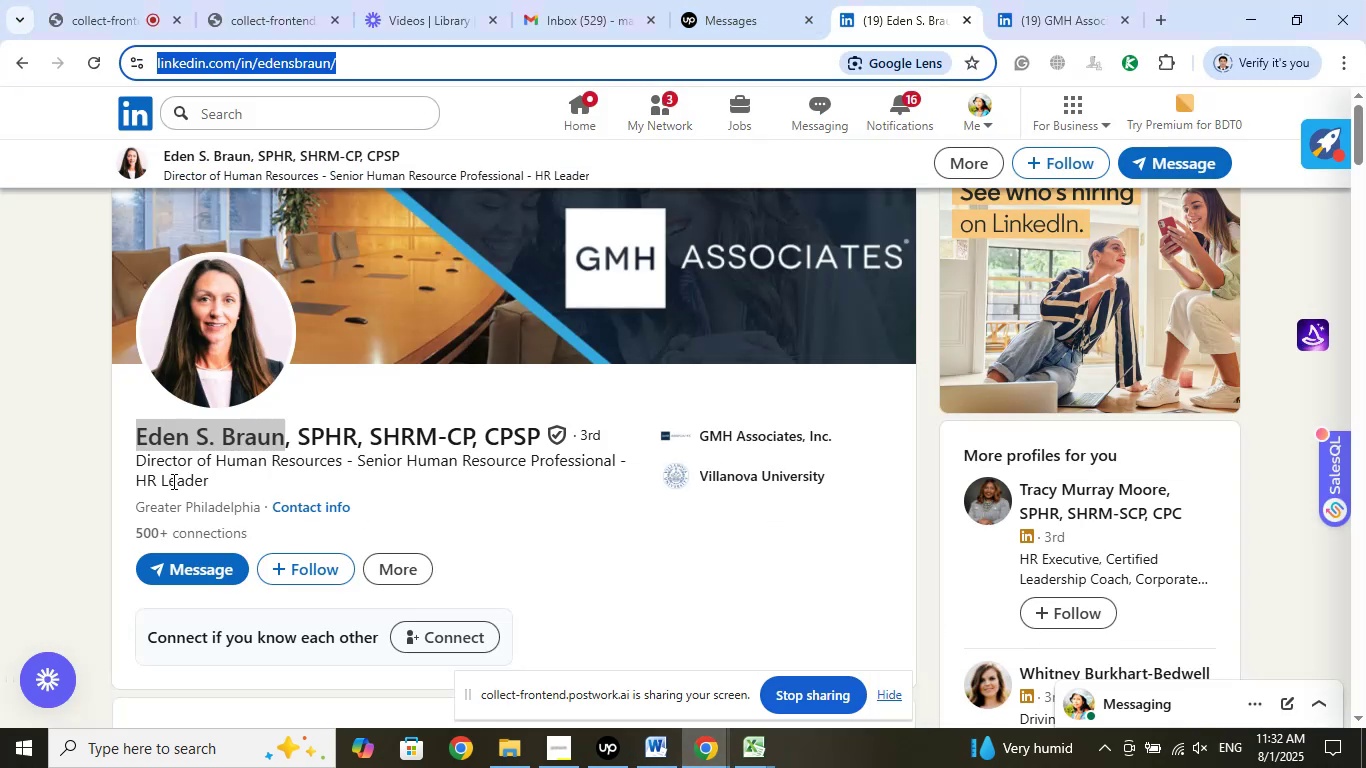 
wait(8.26)
 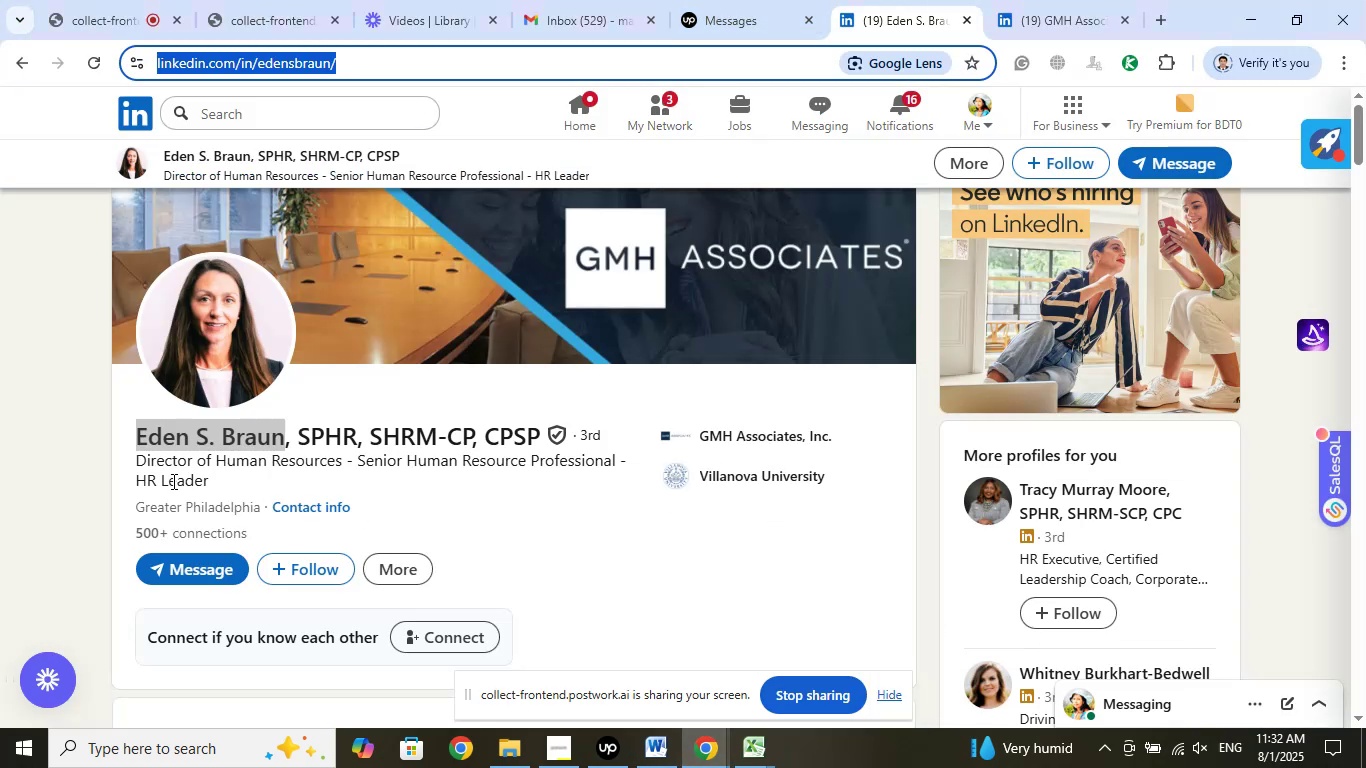 
left_click_drag(start_coordinate=[122, 463], to_coordinate=[342, 462])
 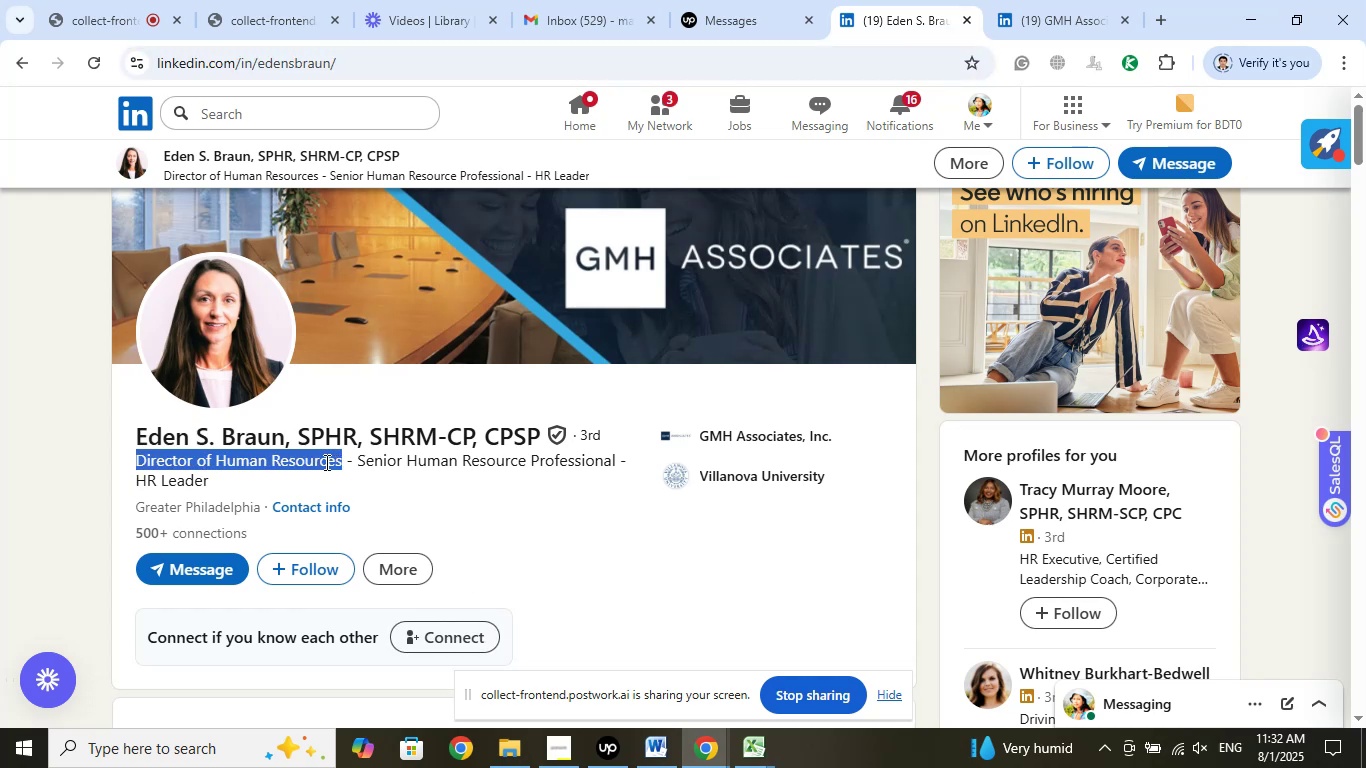 
right_click([325, 462])
 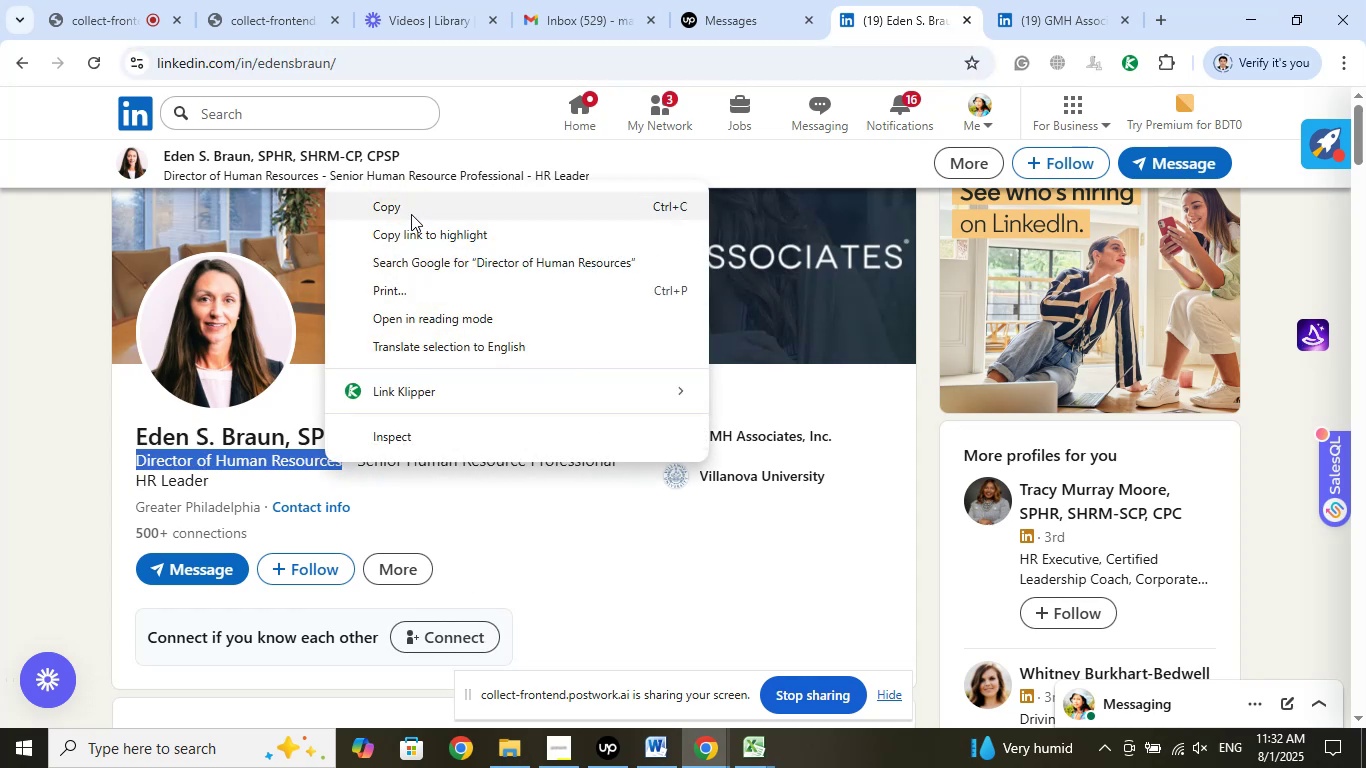 
left_click([410, 210])
 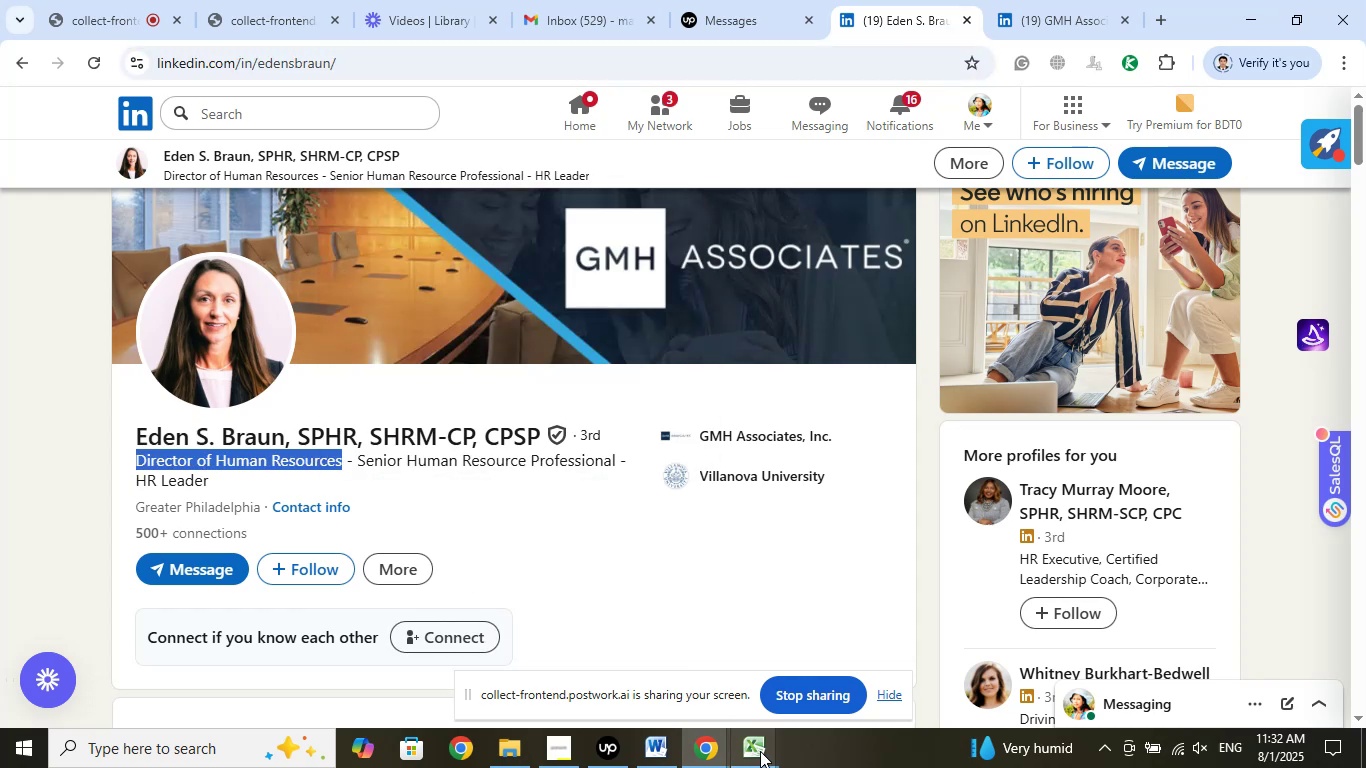 
left_click([759, 749])
 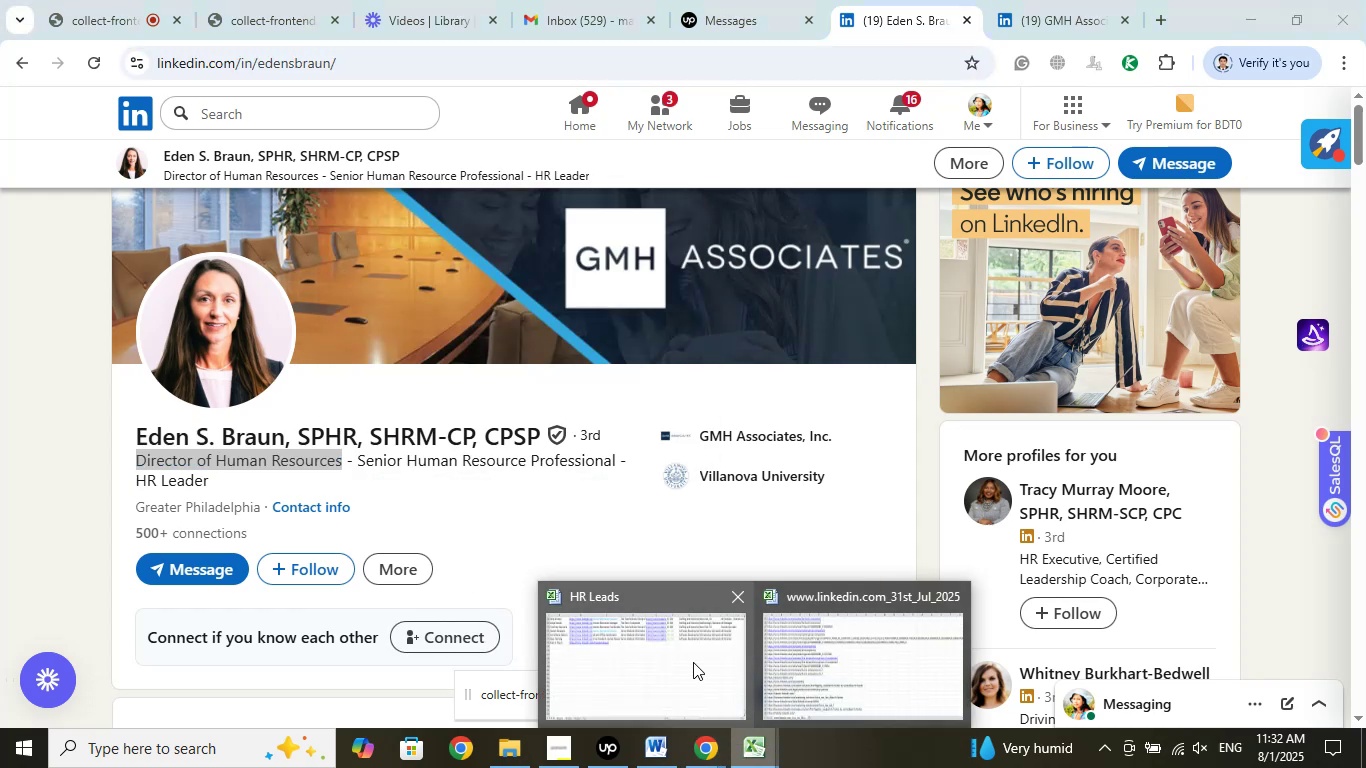 
left_click([692, 661])
 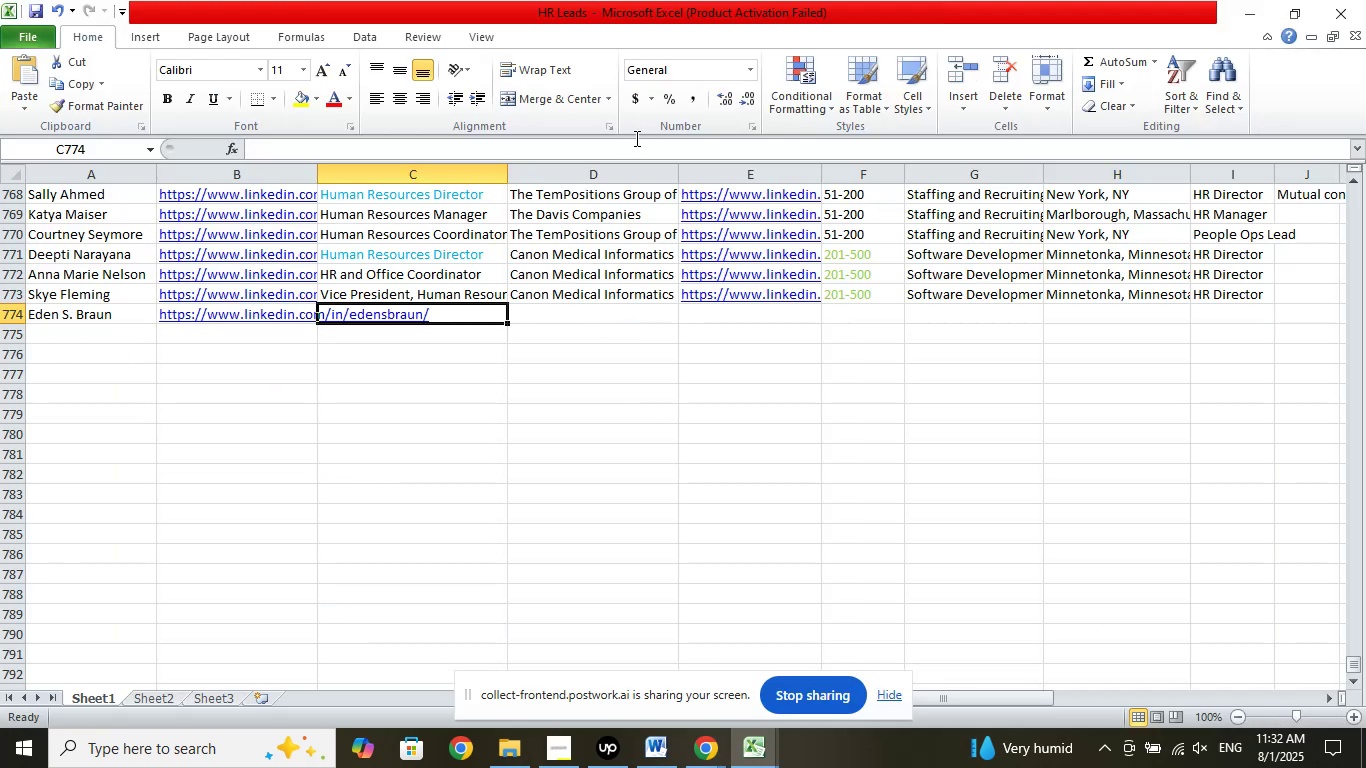 
left_click([646, 154])
 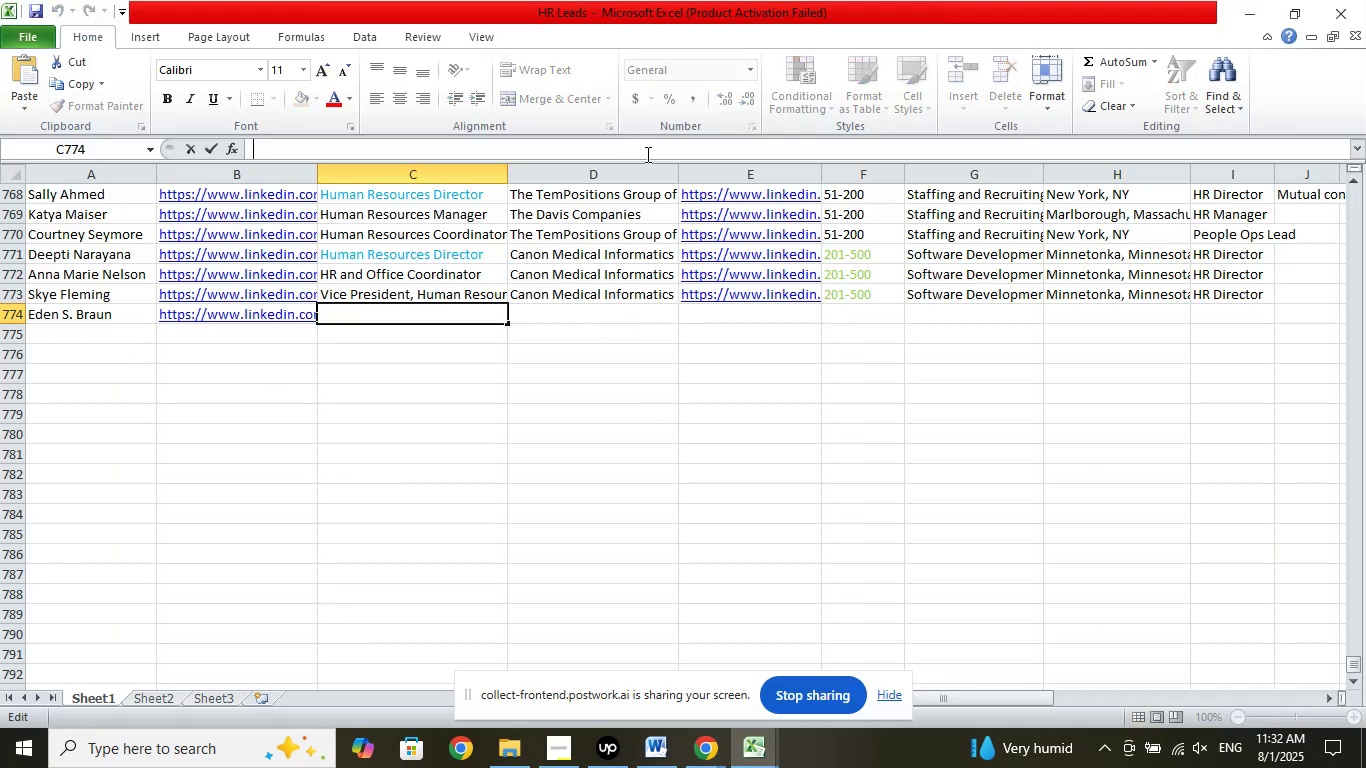 
right_click([646, 154])
 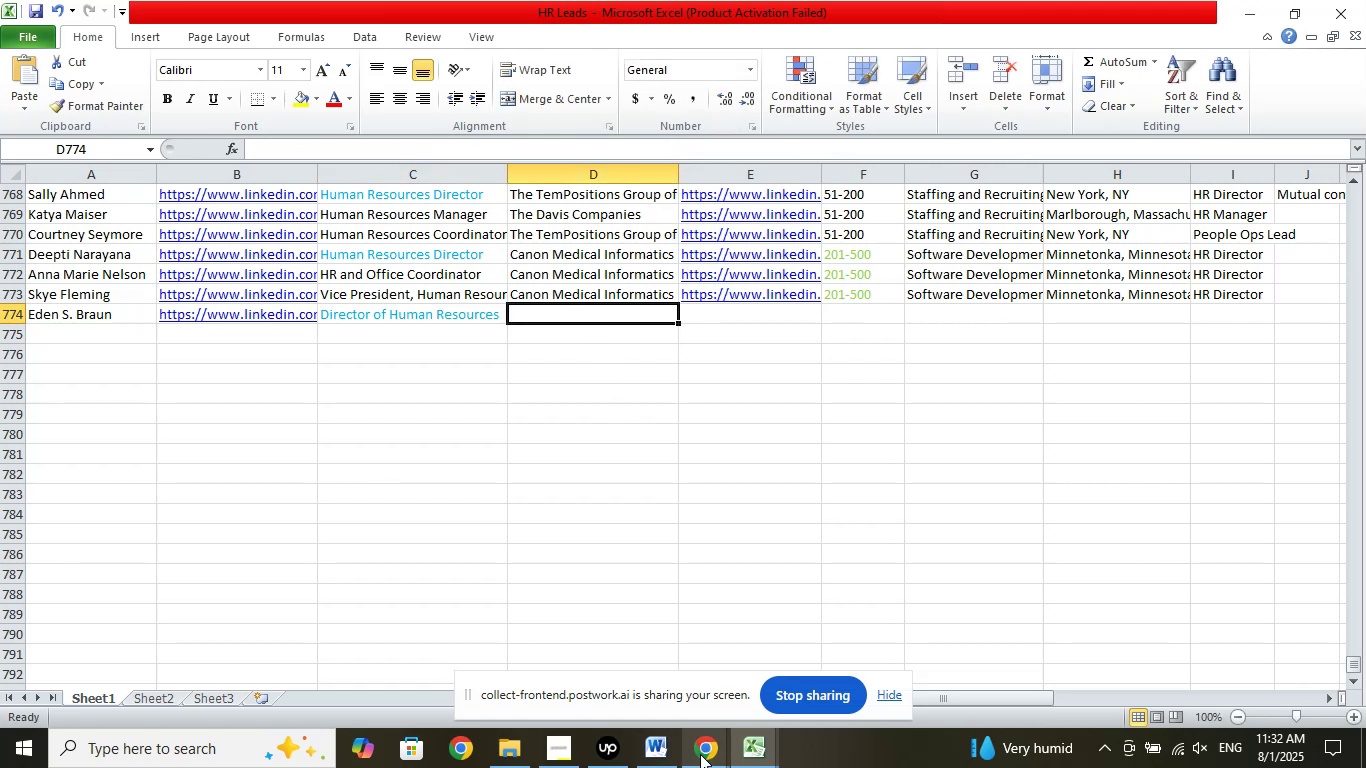 
left_click([609, 690])
 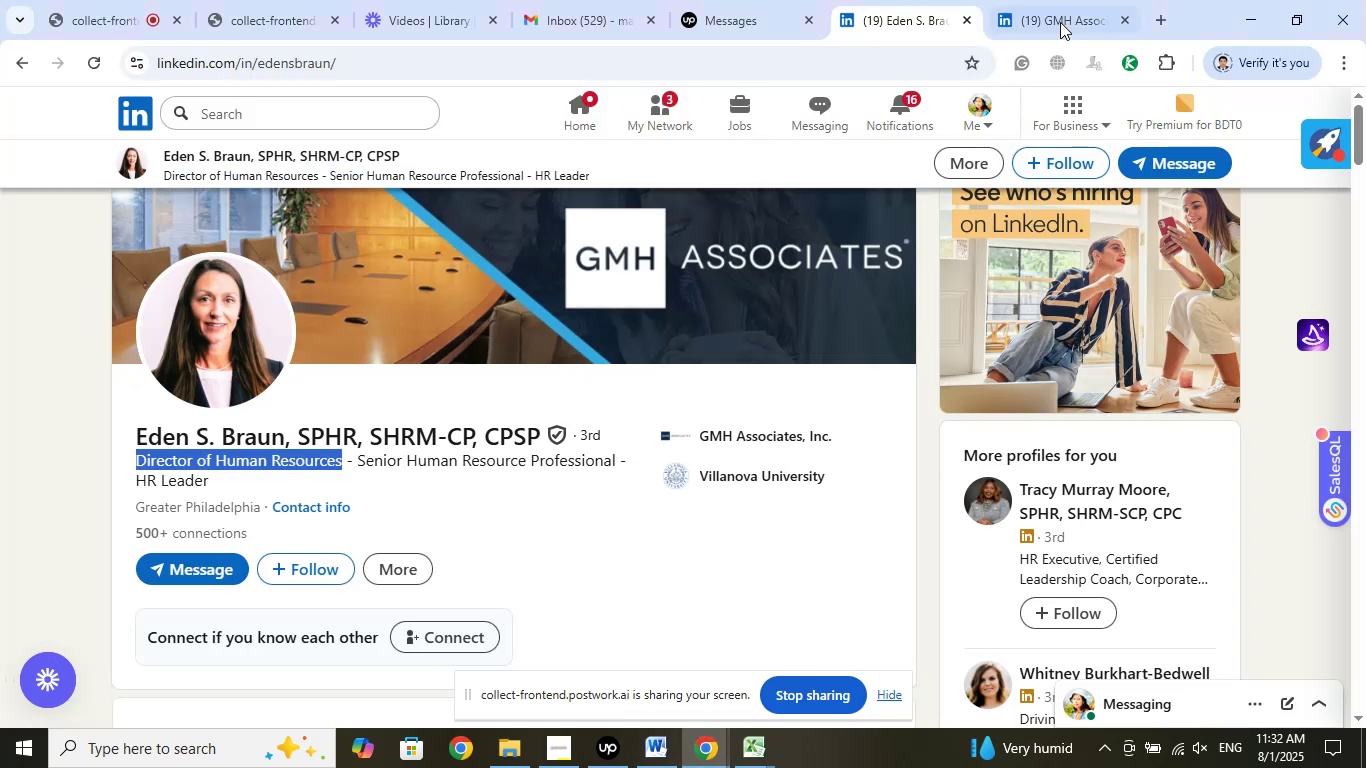 
left_click([1056, 12])
 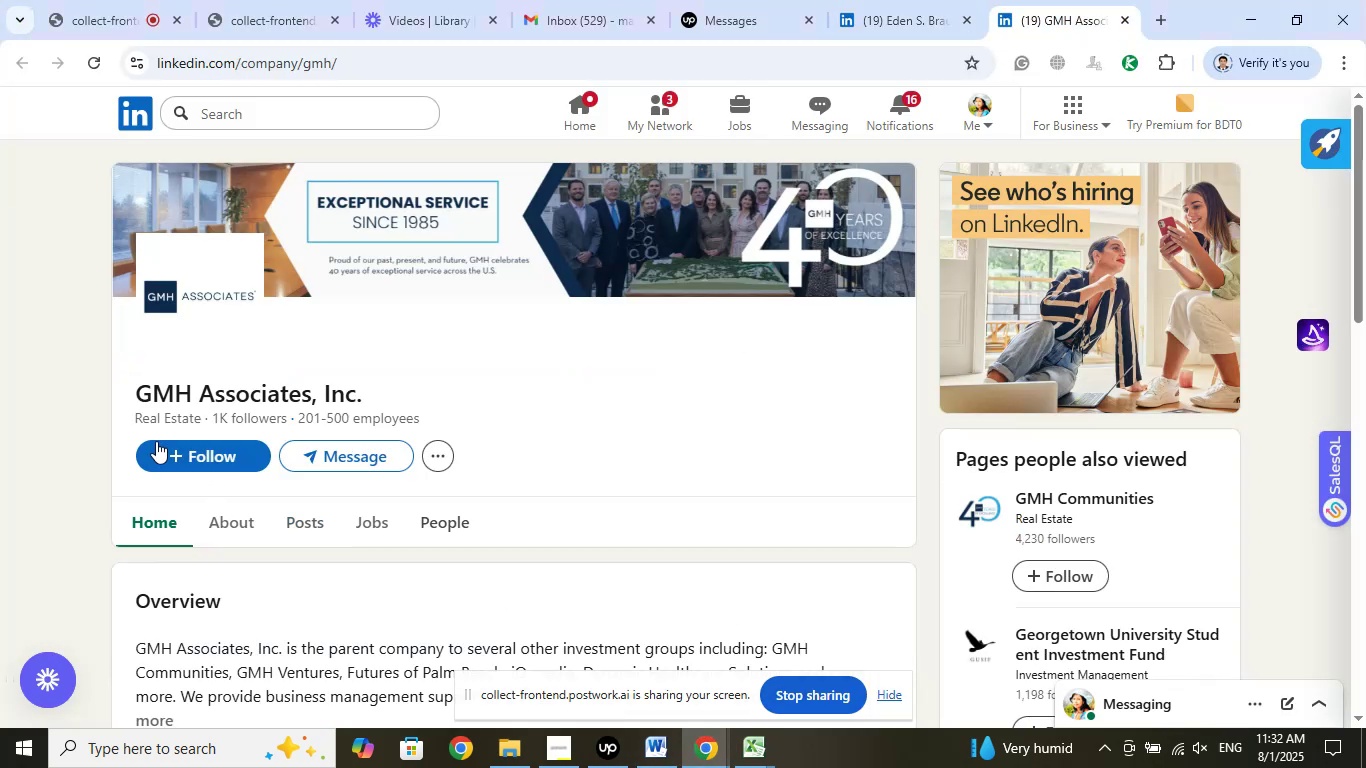 
left_click_drag(start_coordinate=[119, 385], to_coordinate=[439, 383])
 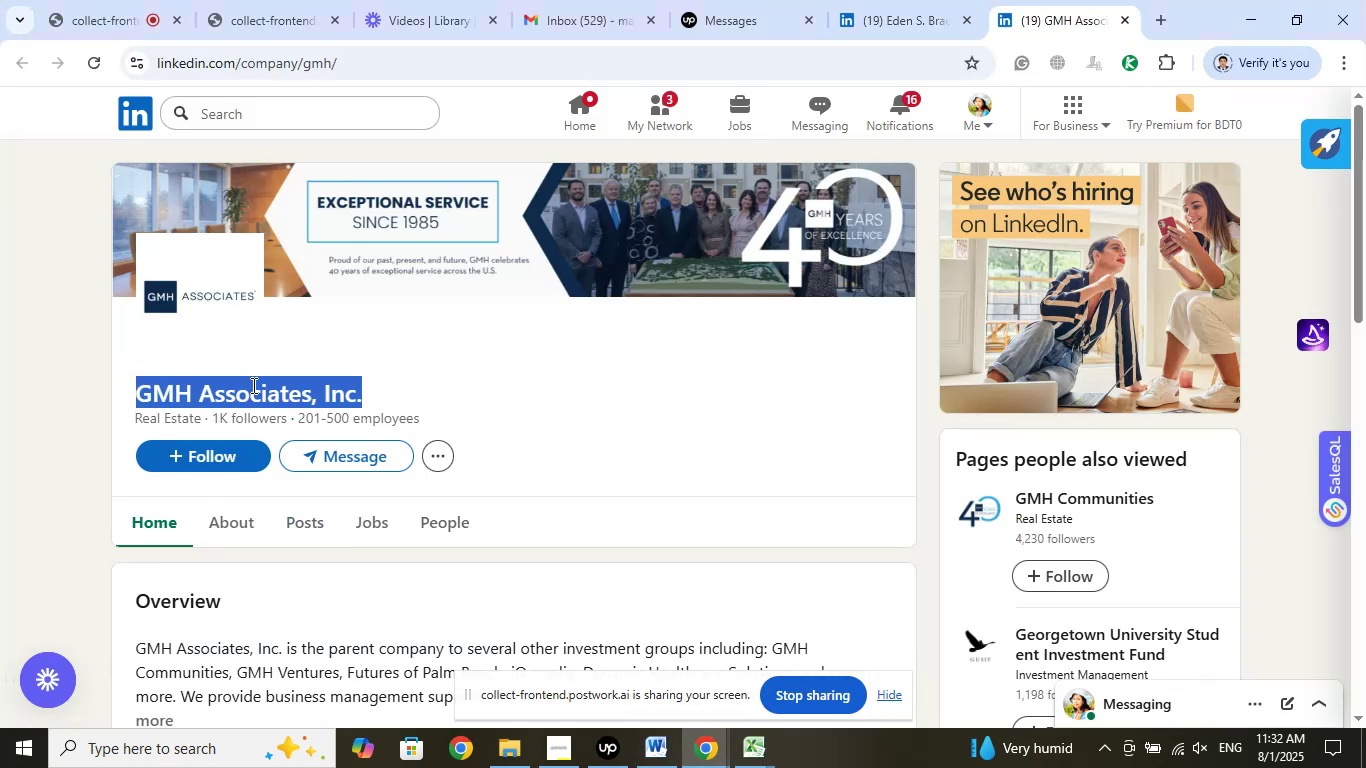 
right_click([250, 383])
 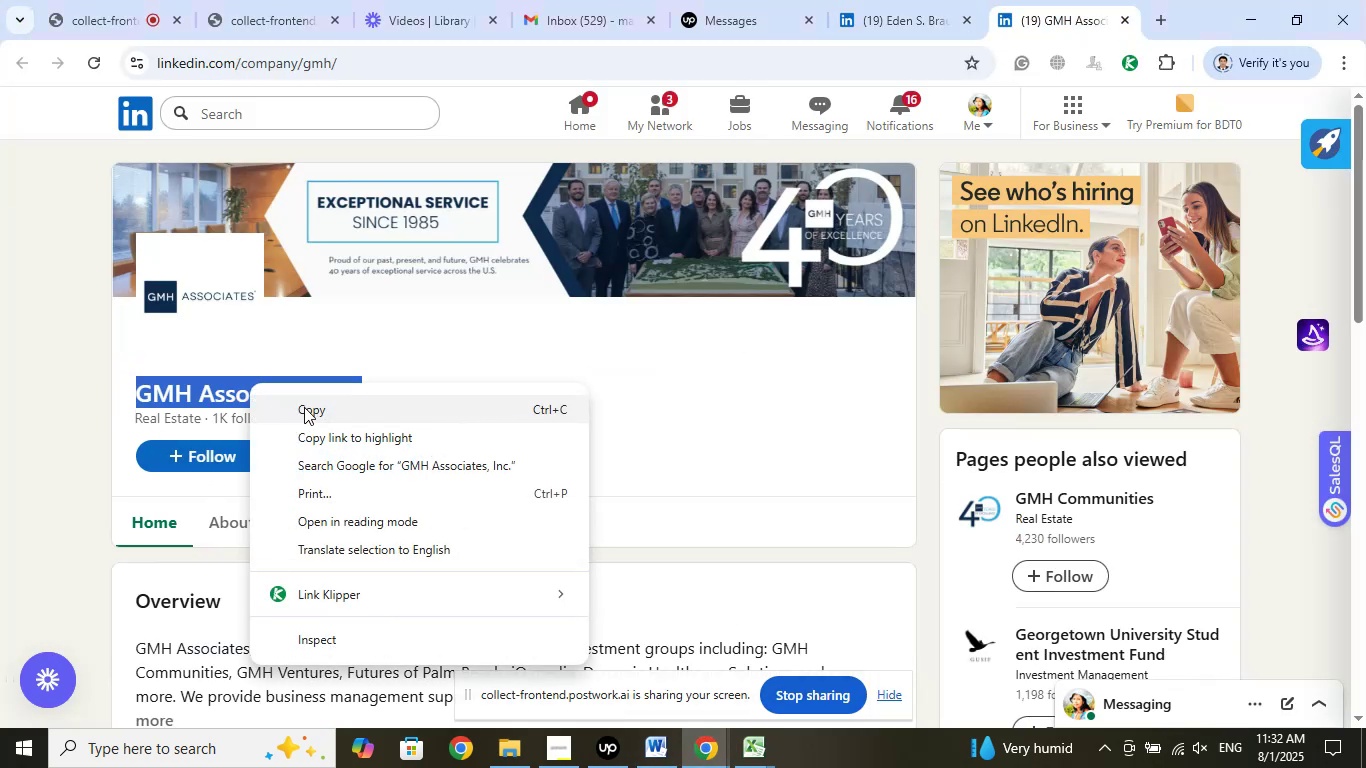 
left_click([308, 407])
 